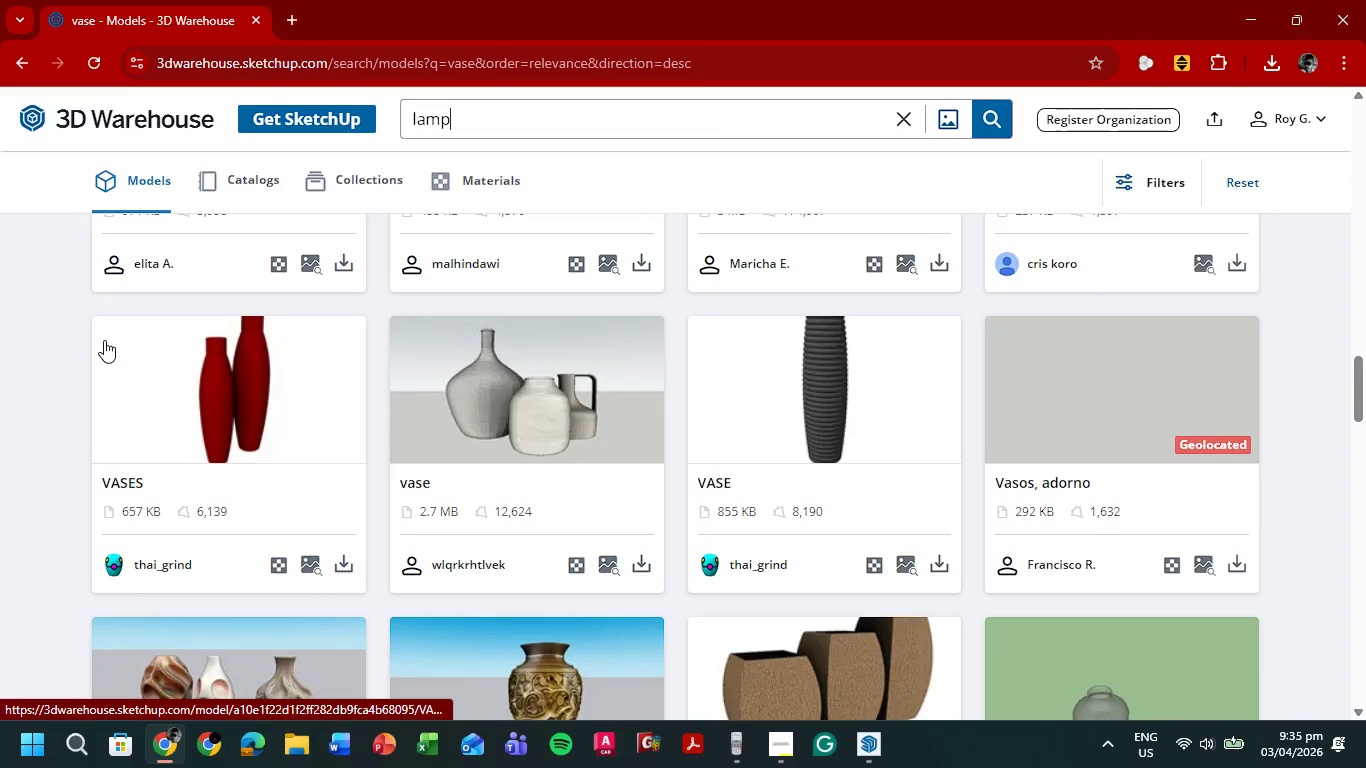 
key(Enter)
 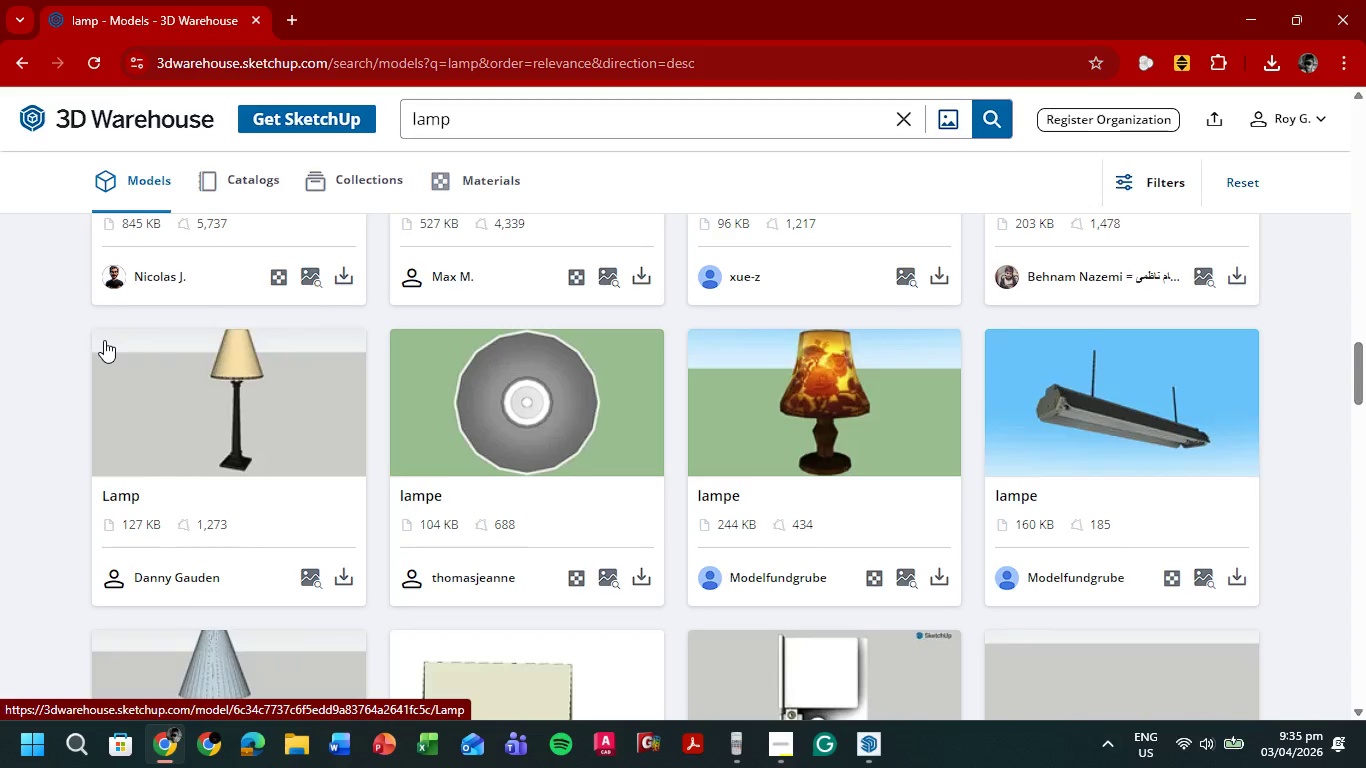 
scroll: coordinate [1132, 454], scroll_direction: up, amount: 25.0
 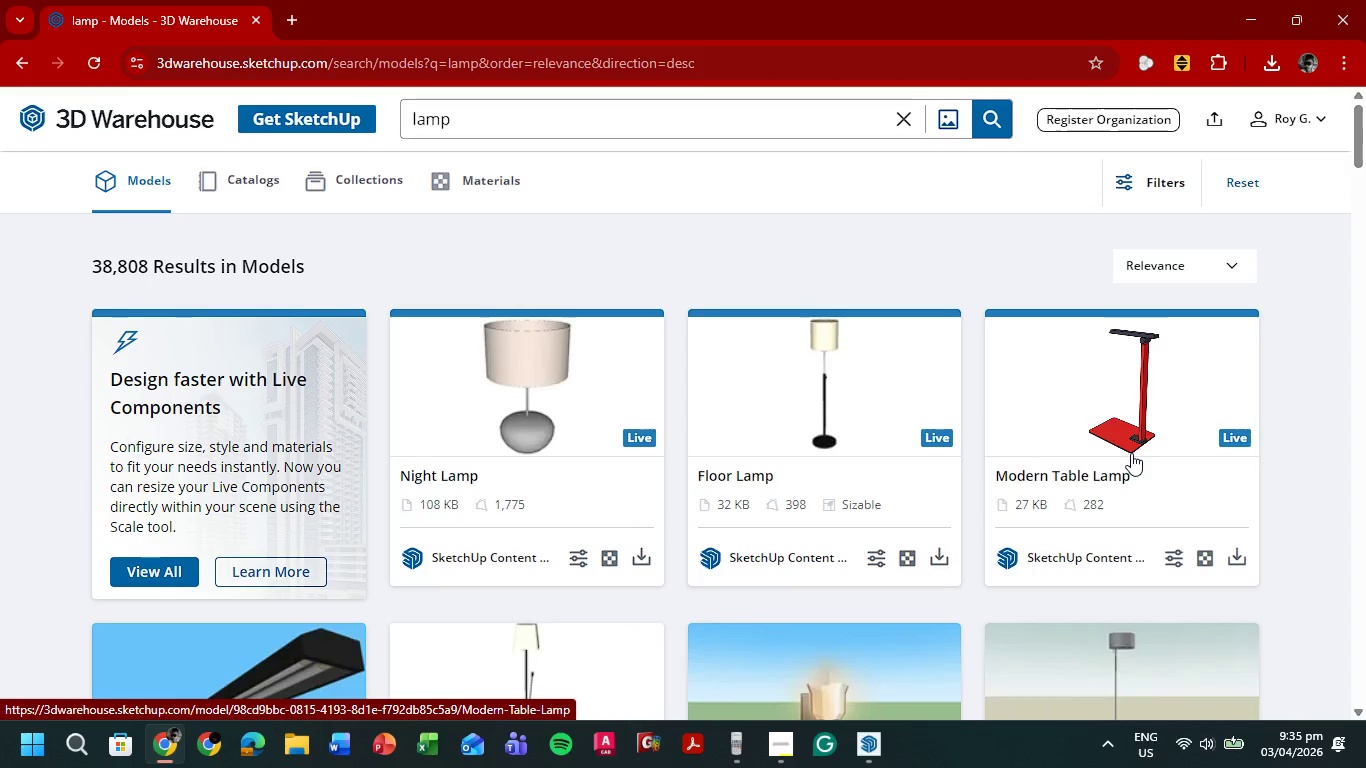 
wait(5.07)
 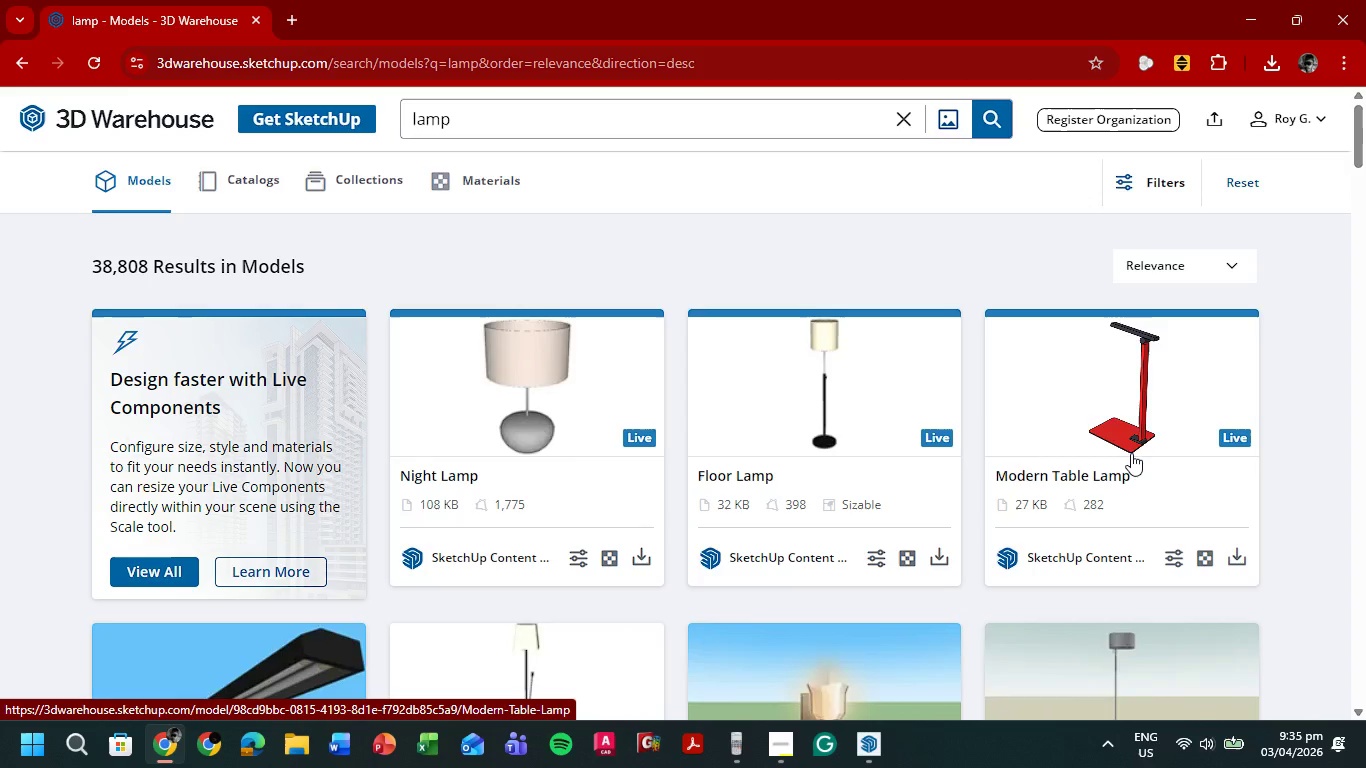 
scroll: coordinate [1063, 423], scroll_direction: down, amount: 5.0
 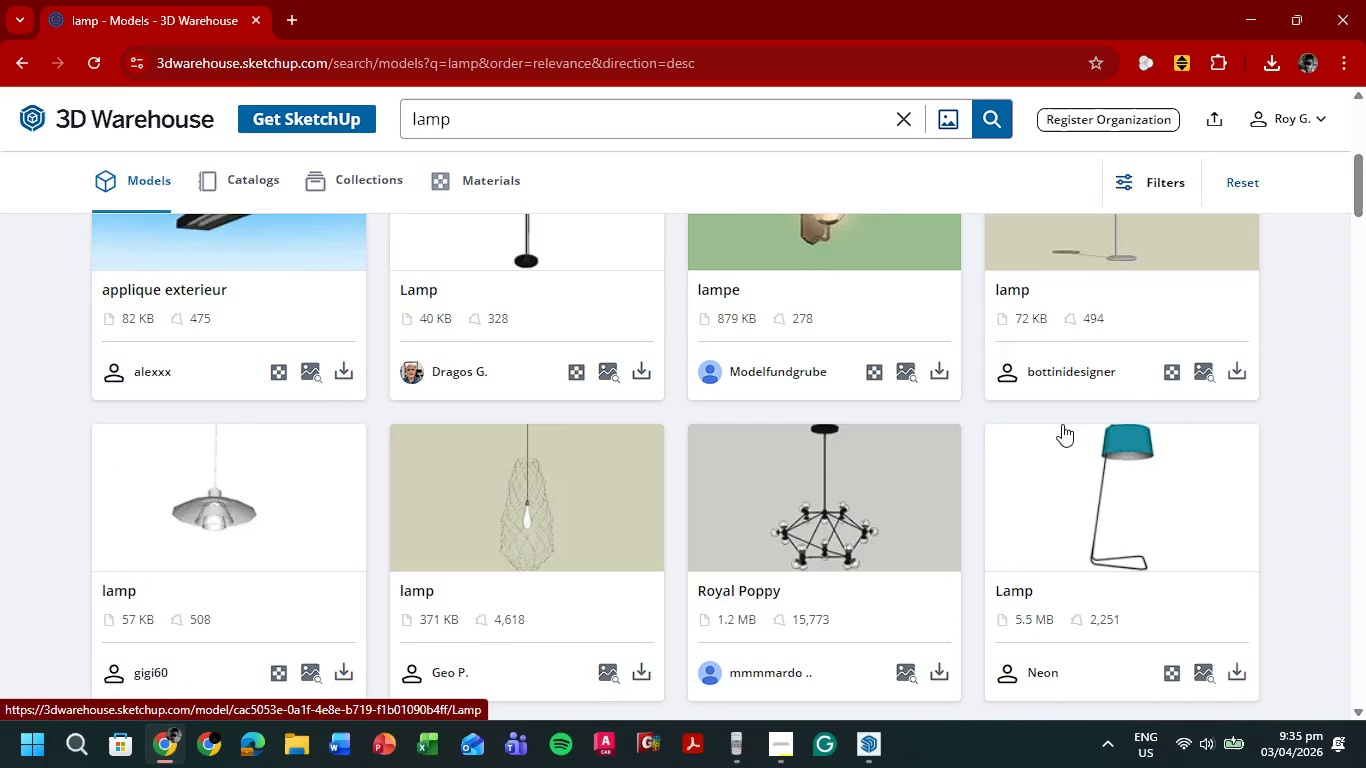 
scroll: coordinate [1062, 424], scroll_direction: up, amount: 4.0
 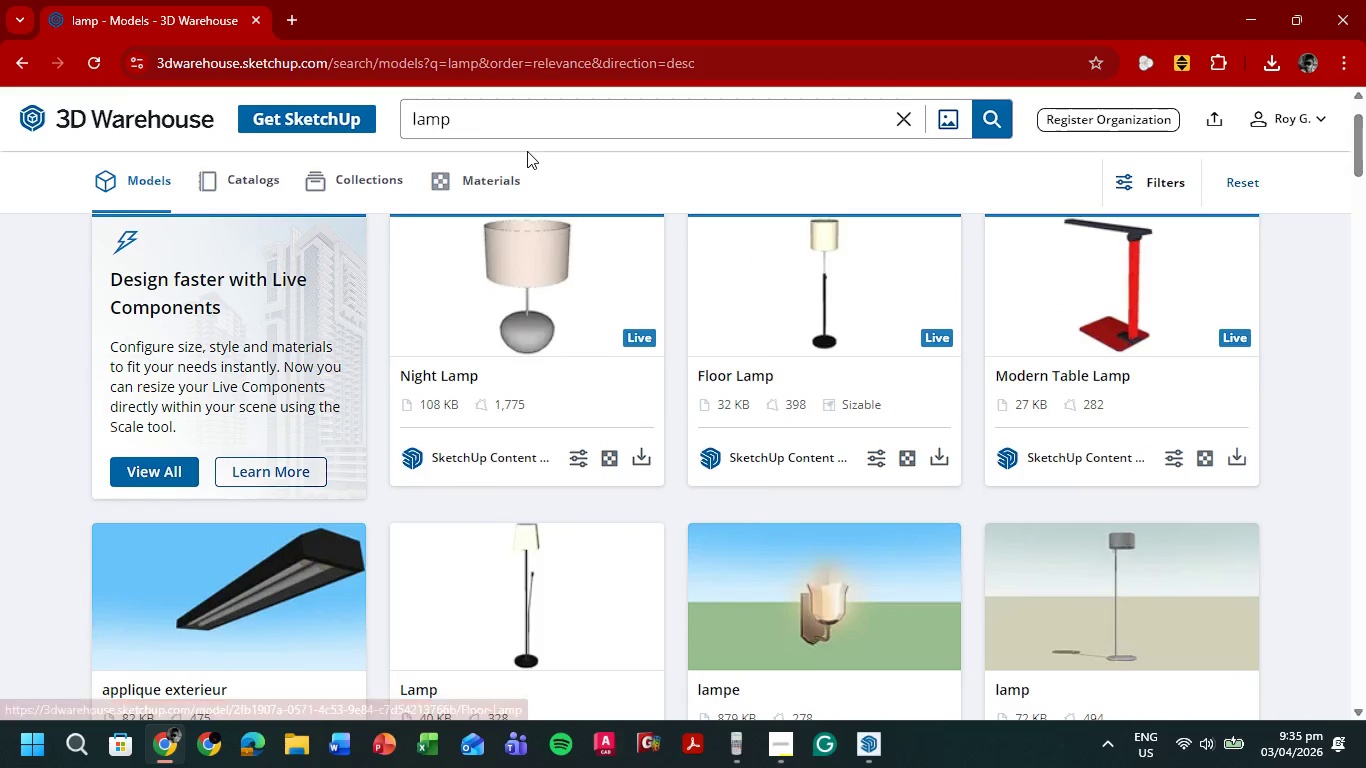 
left_click_drag(start_coordinate=[493, 119], to_coordinate=[348, 127])
 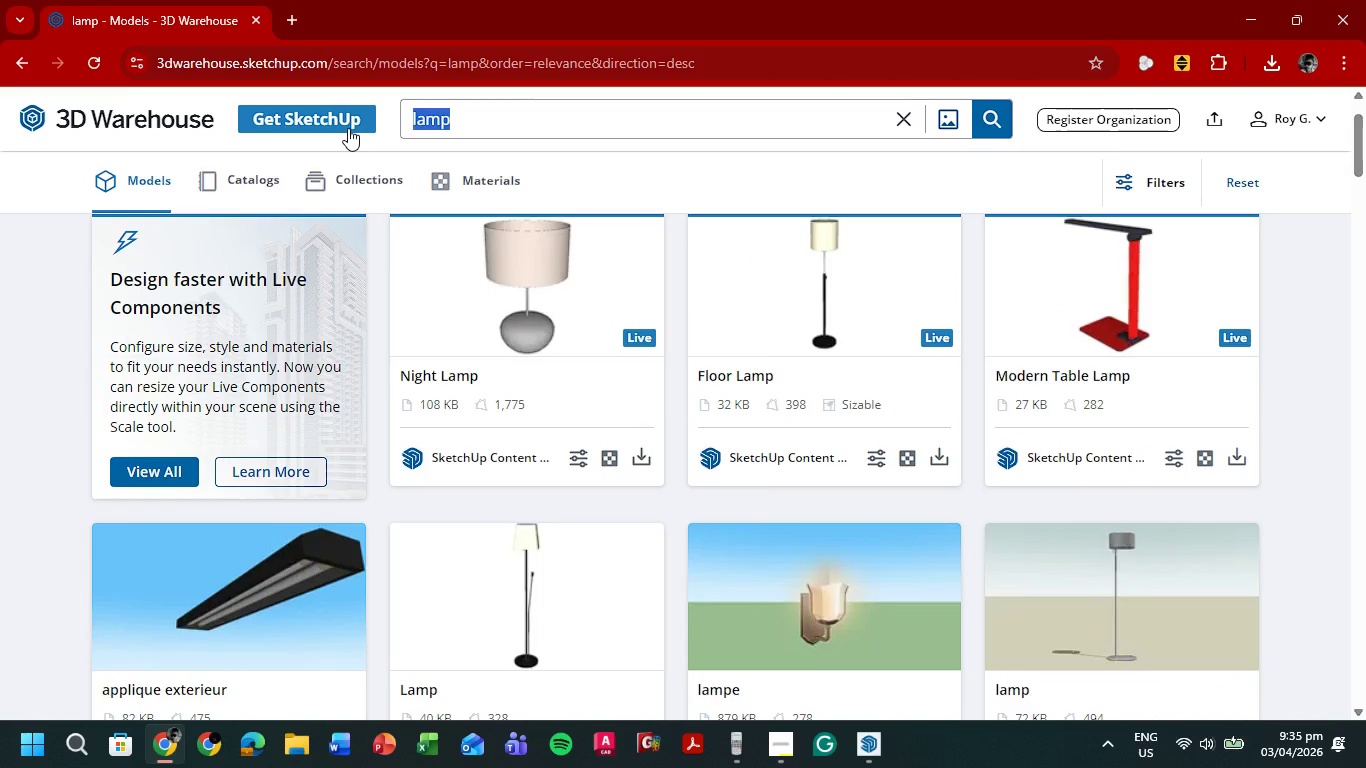 
type(p)
key(Backspace)
key(Backspace)
key(Backspace)
key(Backspace)
key(Backspace)
type(wall light)
 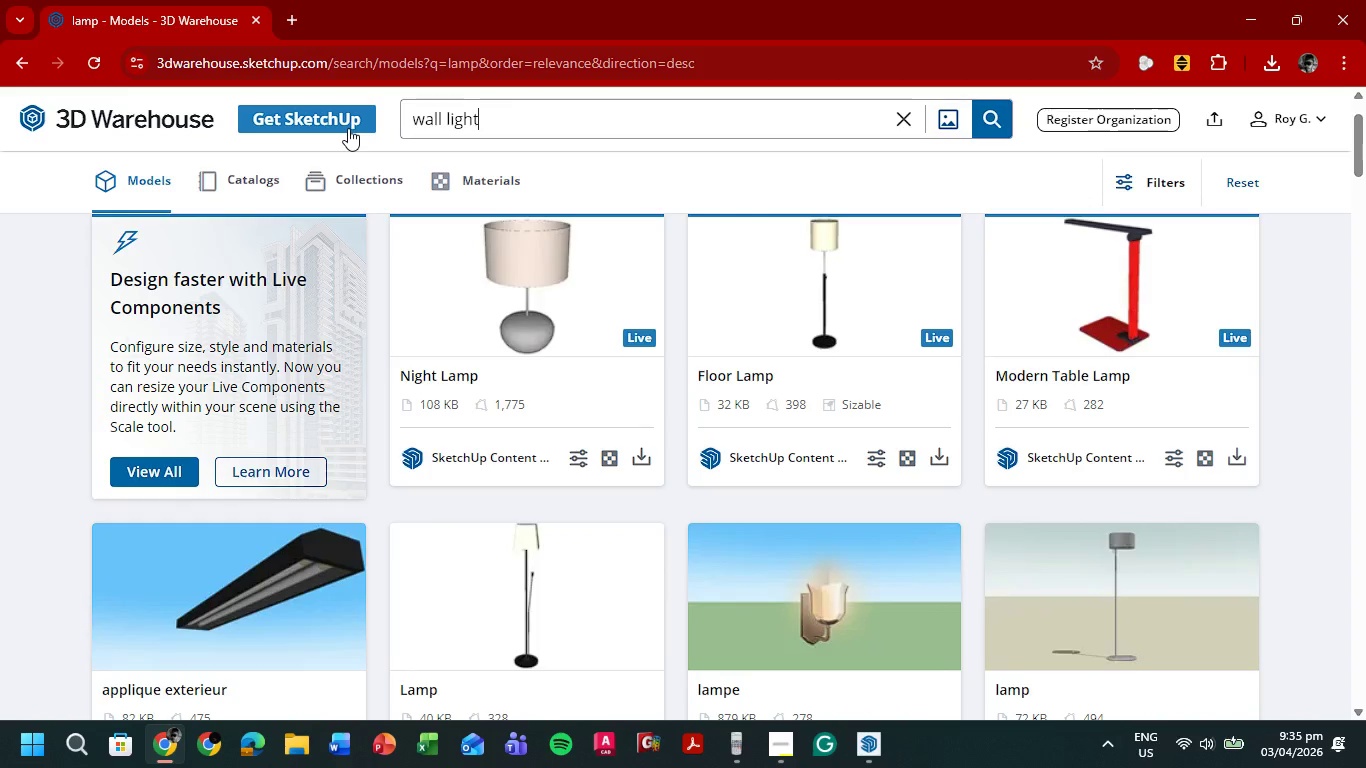 
key(Enter)
 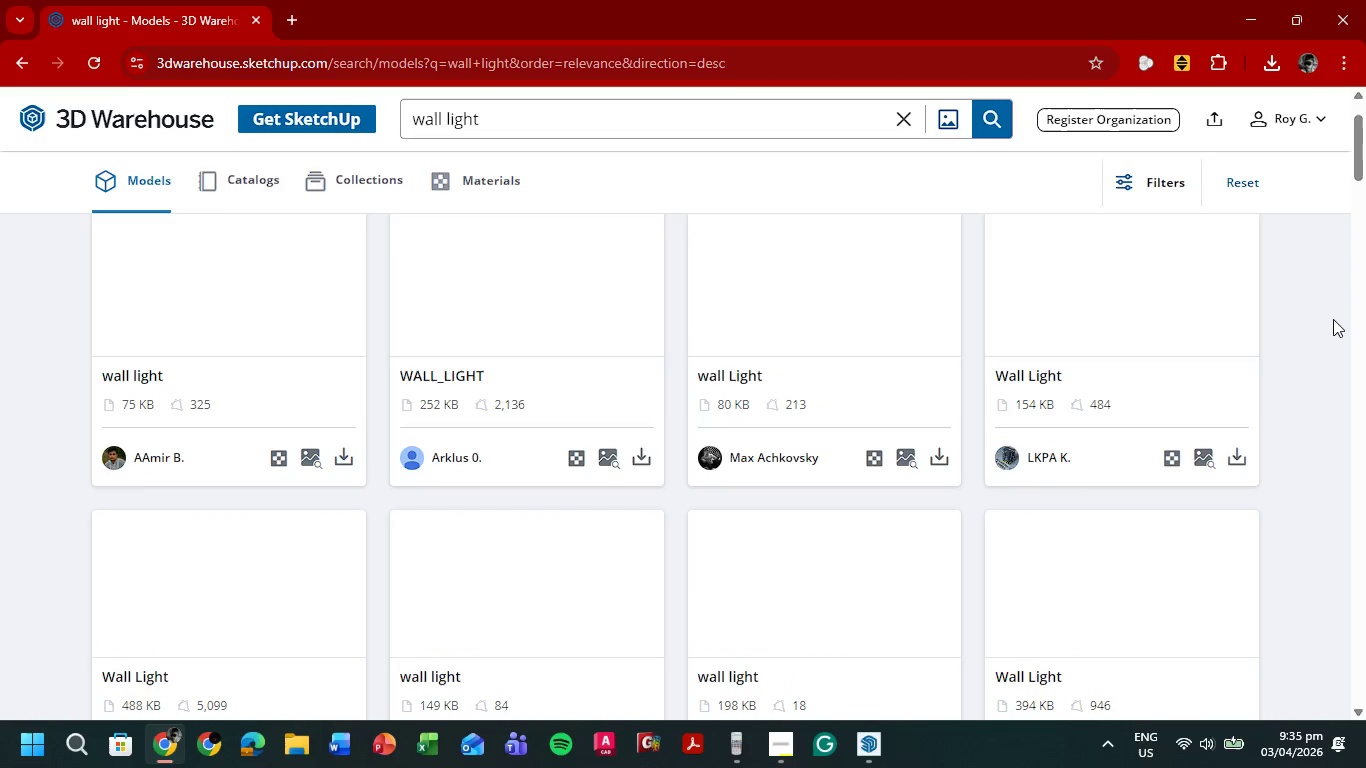 
scroll: coordinate [1322, 337], scroll_direction: up, amount: 3.0
 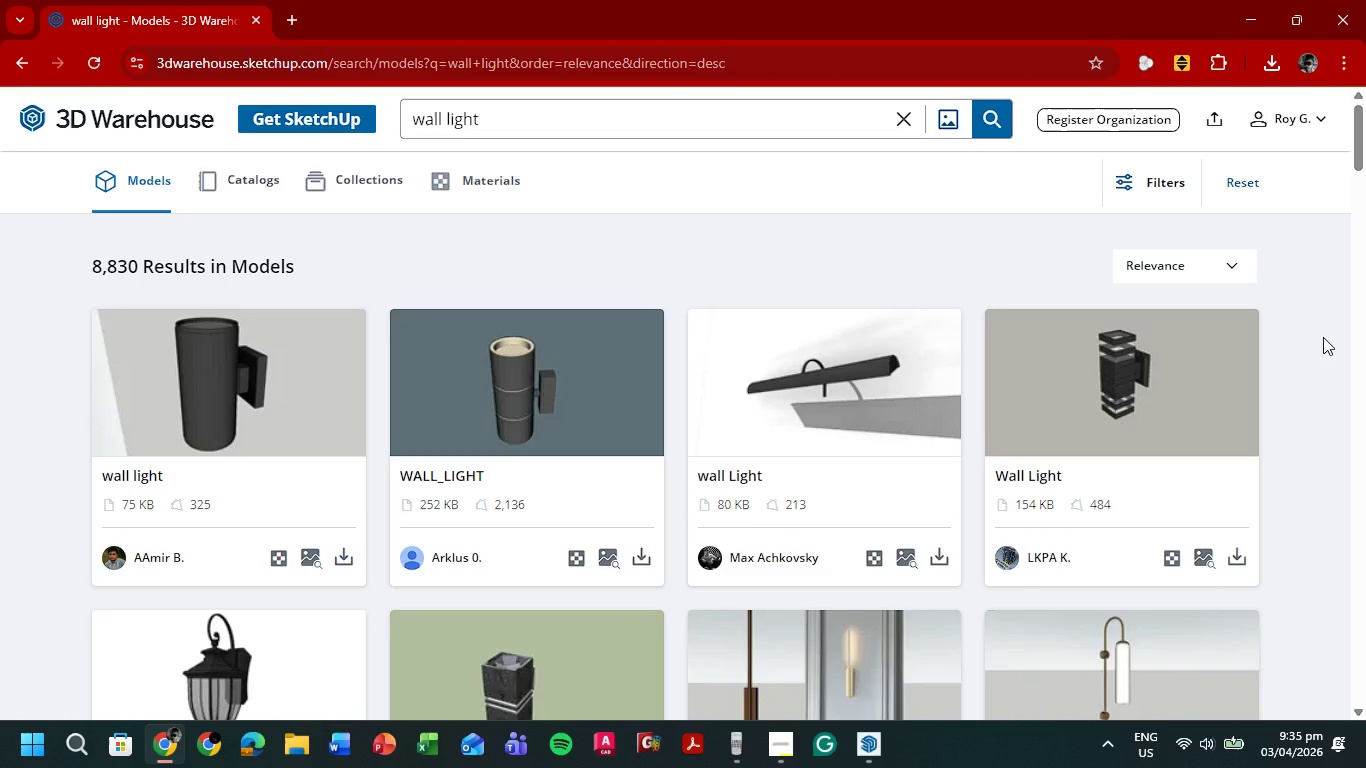 
scroll: coordinate [1319, 339], scroll_direction: down, amount: 2.0
 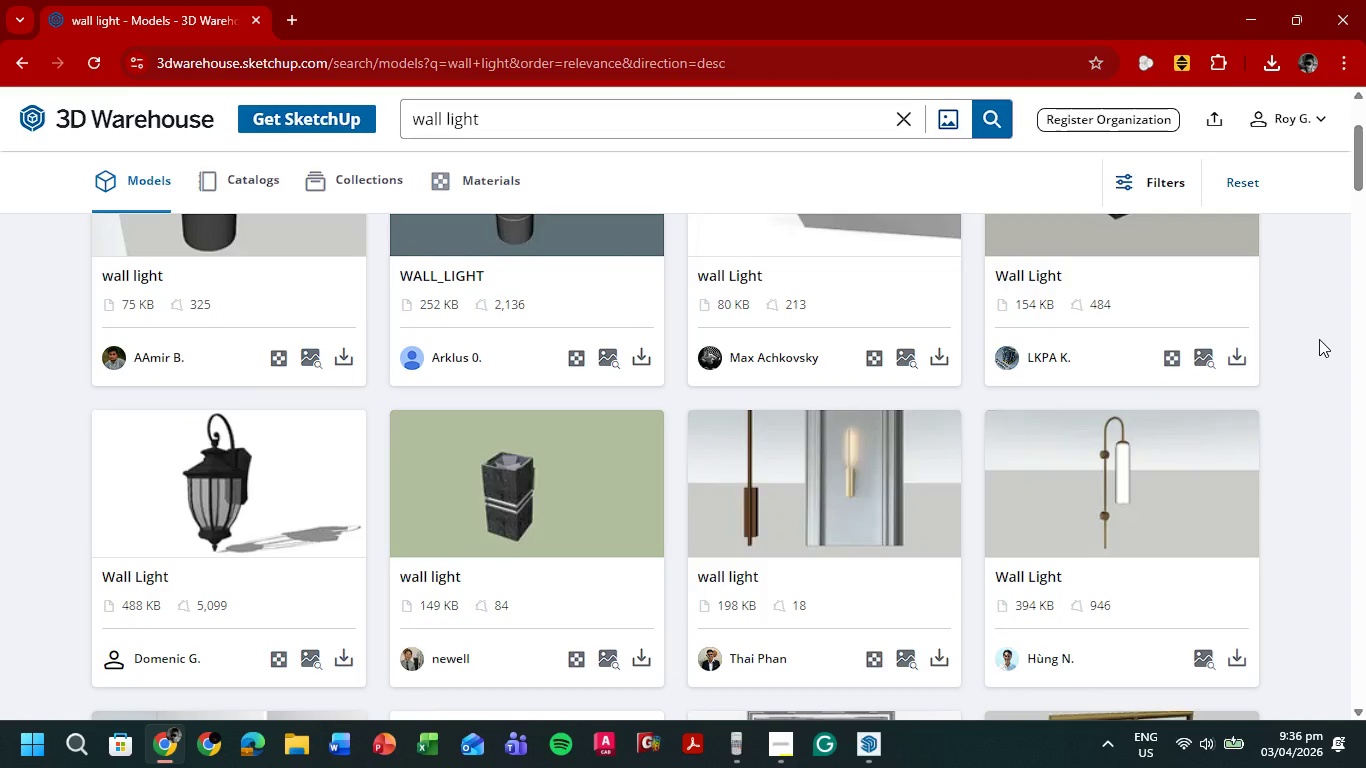 
scroll: coordinate [1311, 350], scroll_direction: up, amount: 3.0
 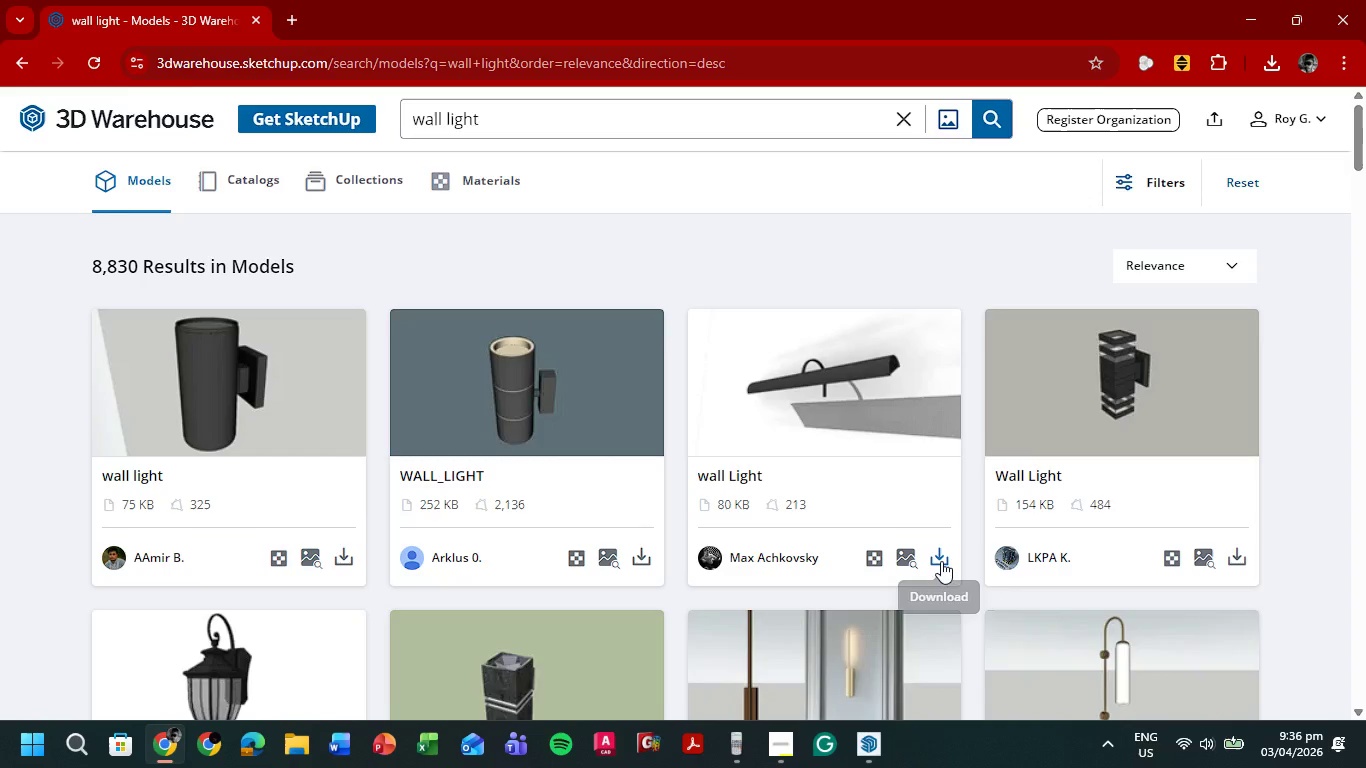 
left_click([941, 561])
 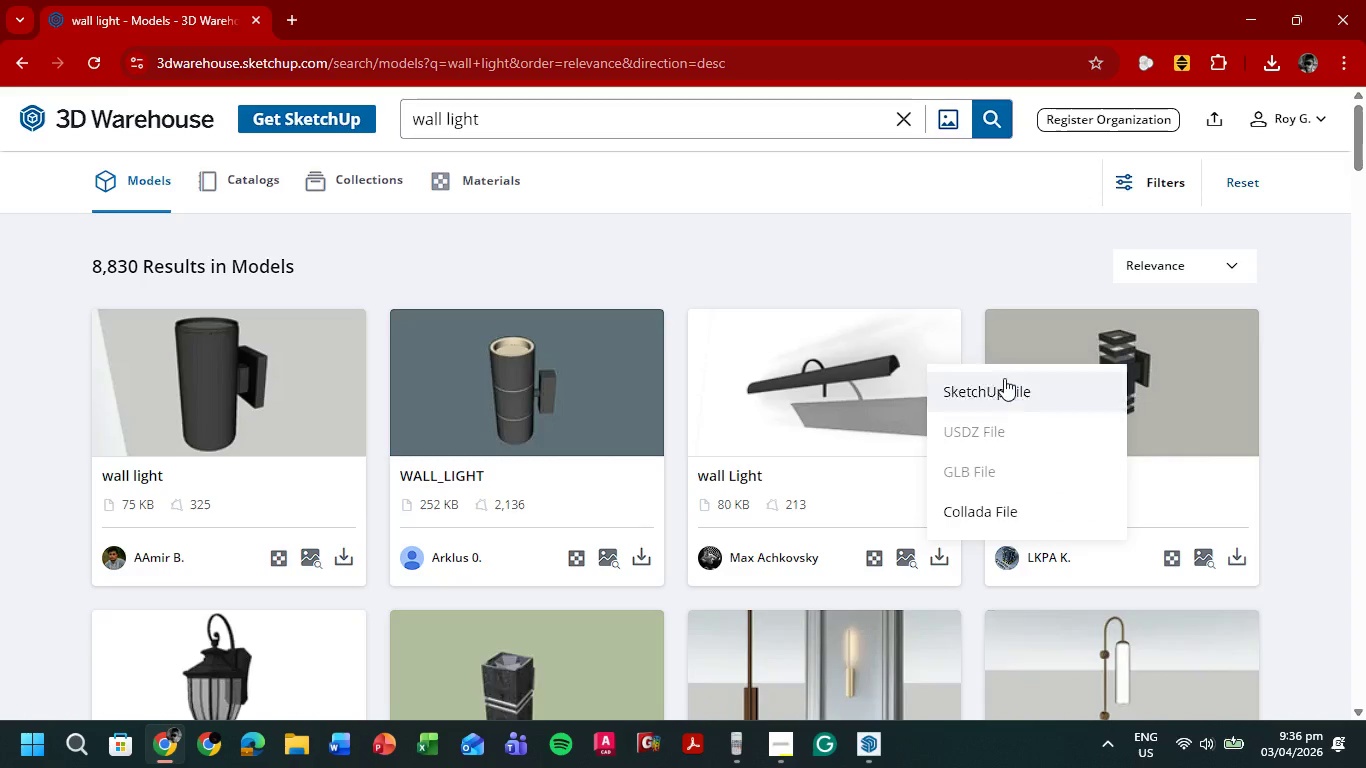 
left_click([937, 556])
 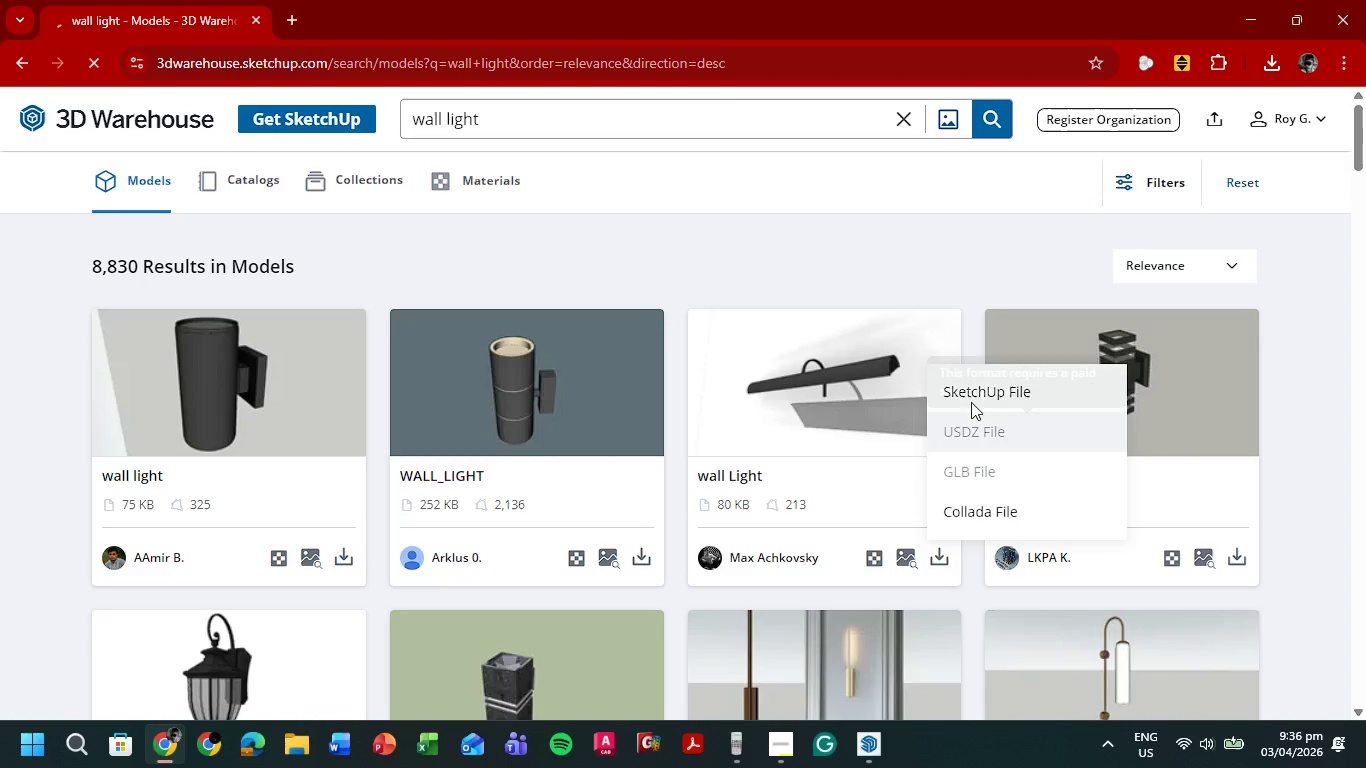 
mouse_move([988, 388])
 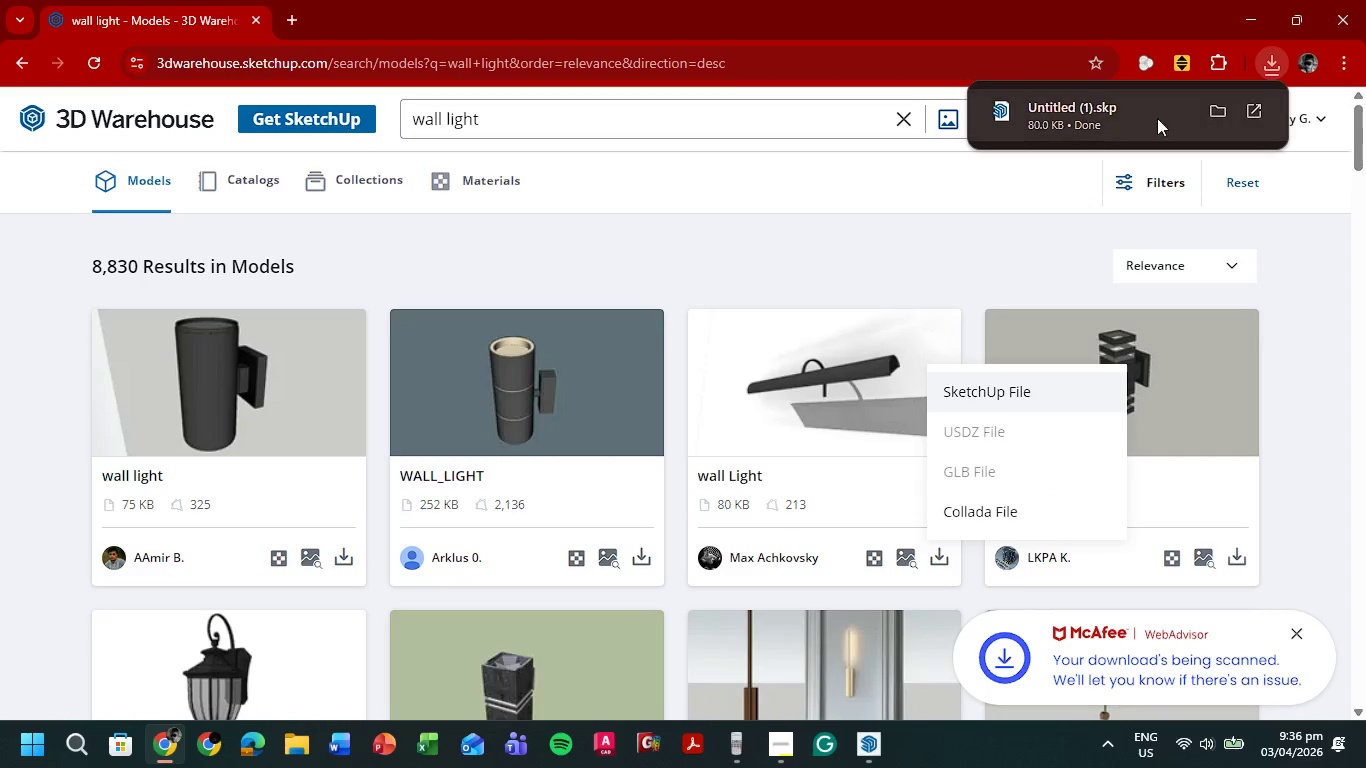 
left_click([1094, 114])
 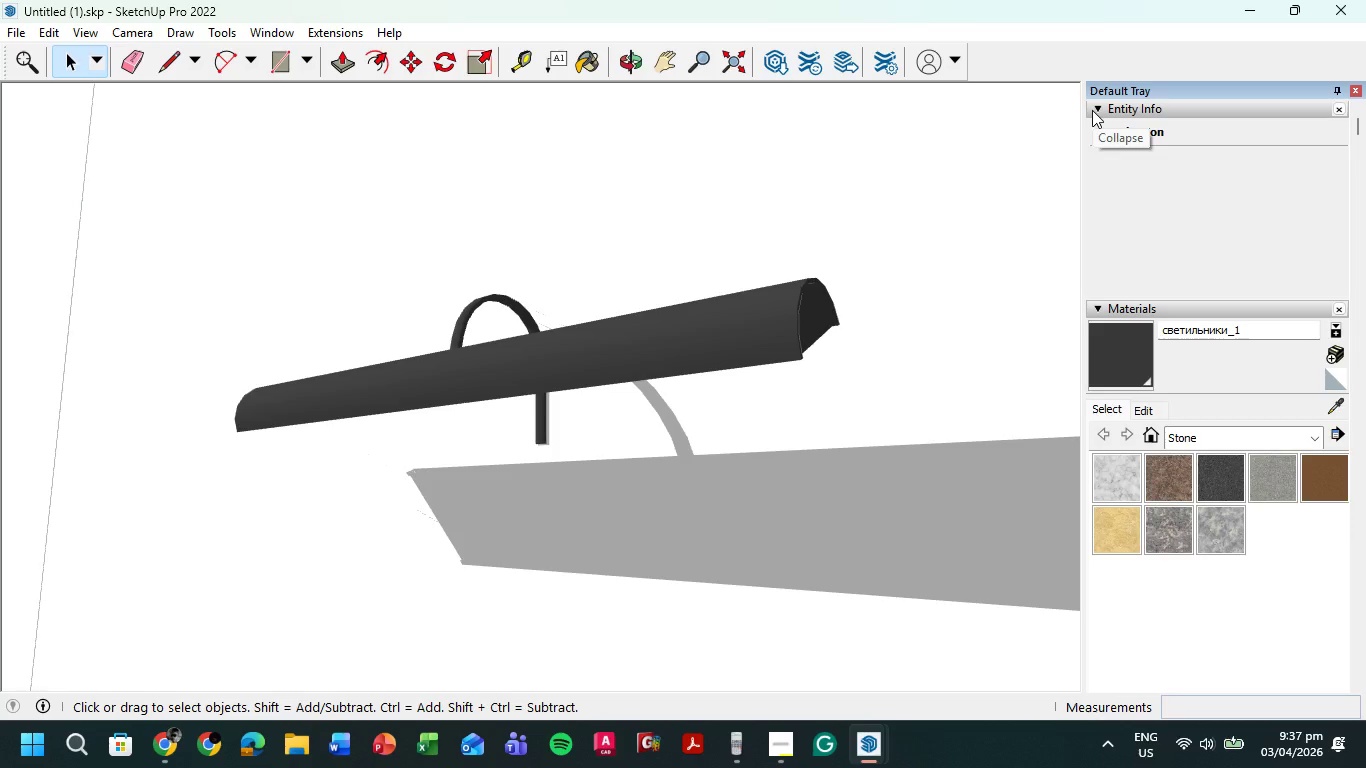 
wait(58.7)
 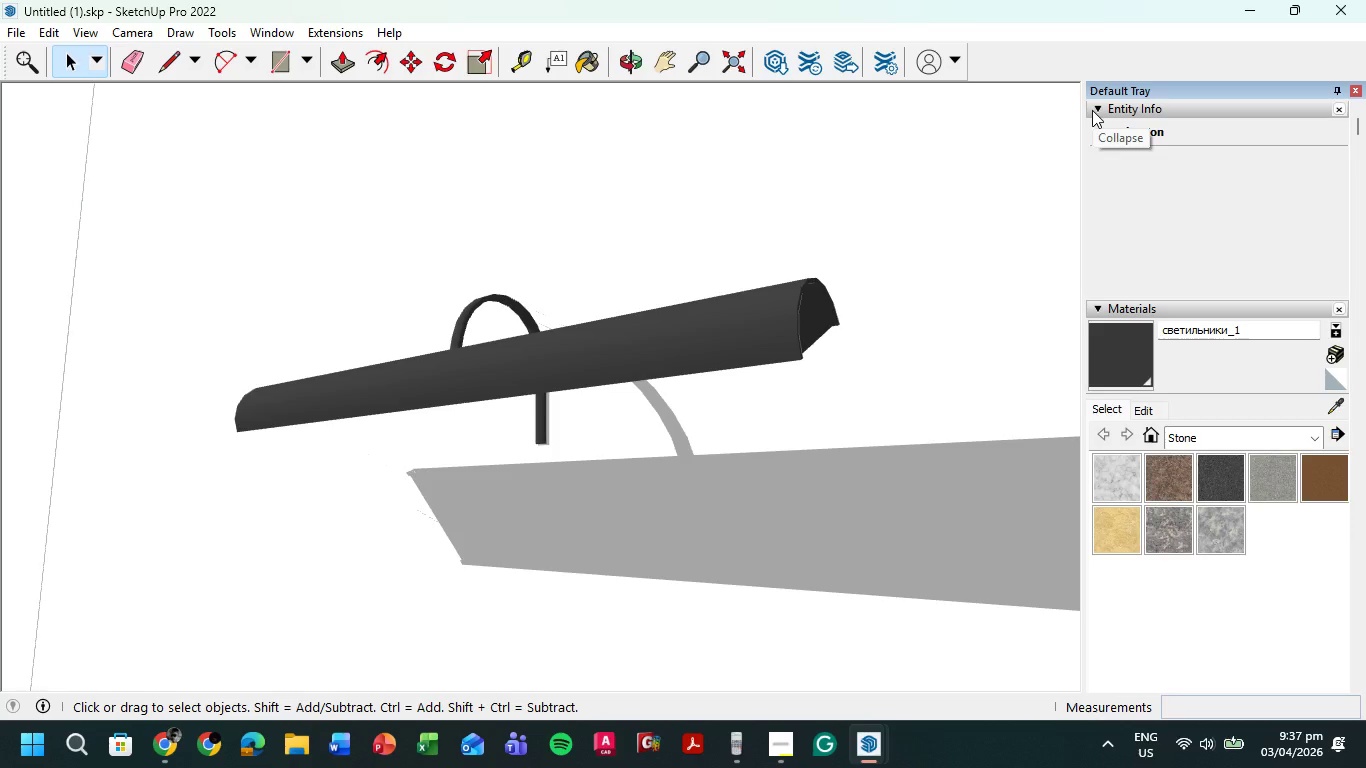 
scroll: coordinate [886, 364], scroll_direction: down, amount: 14.0
 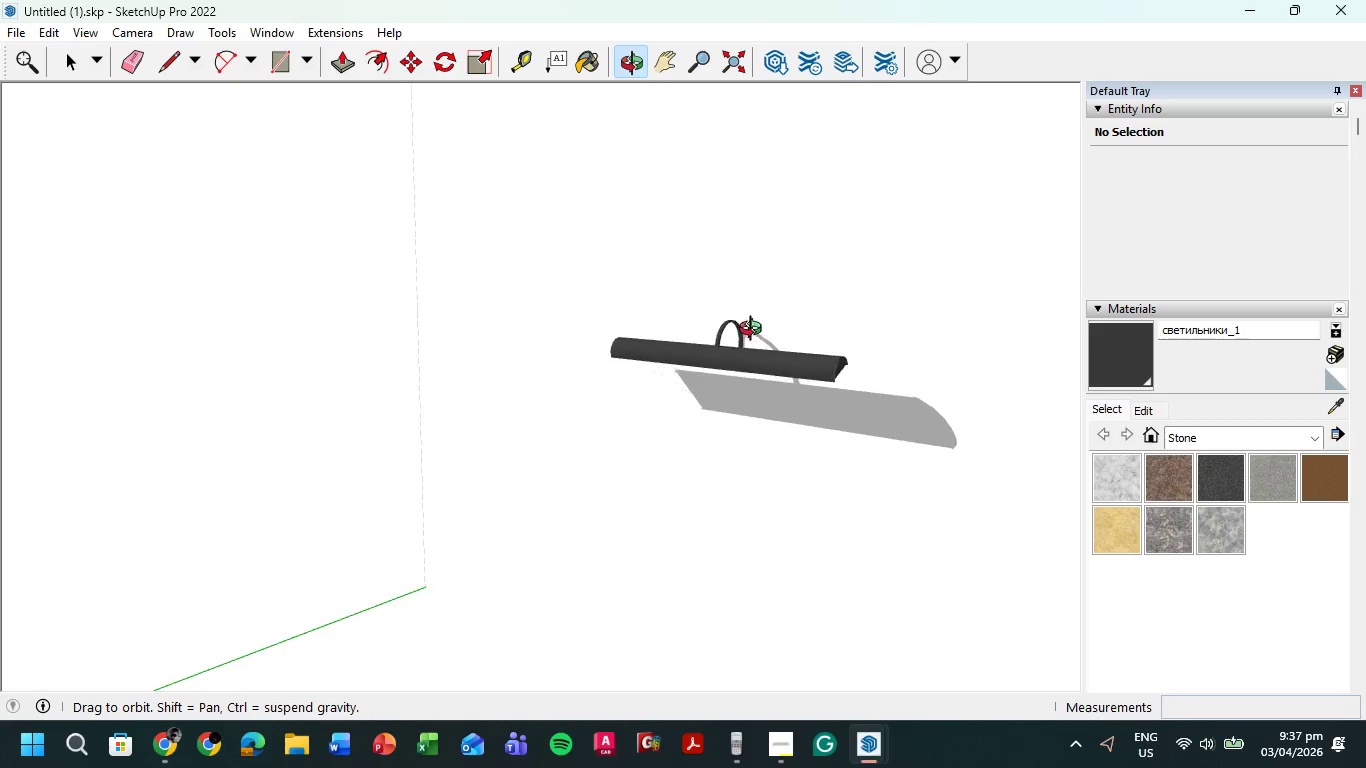 
scroll: coordinate [756, 392], scroll_direction: up, amount: 6.0
 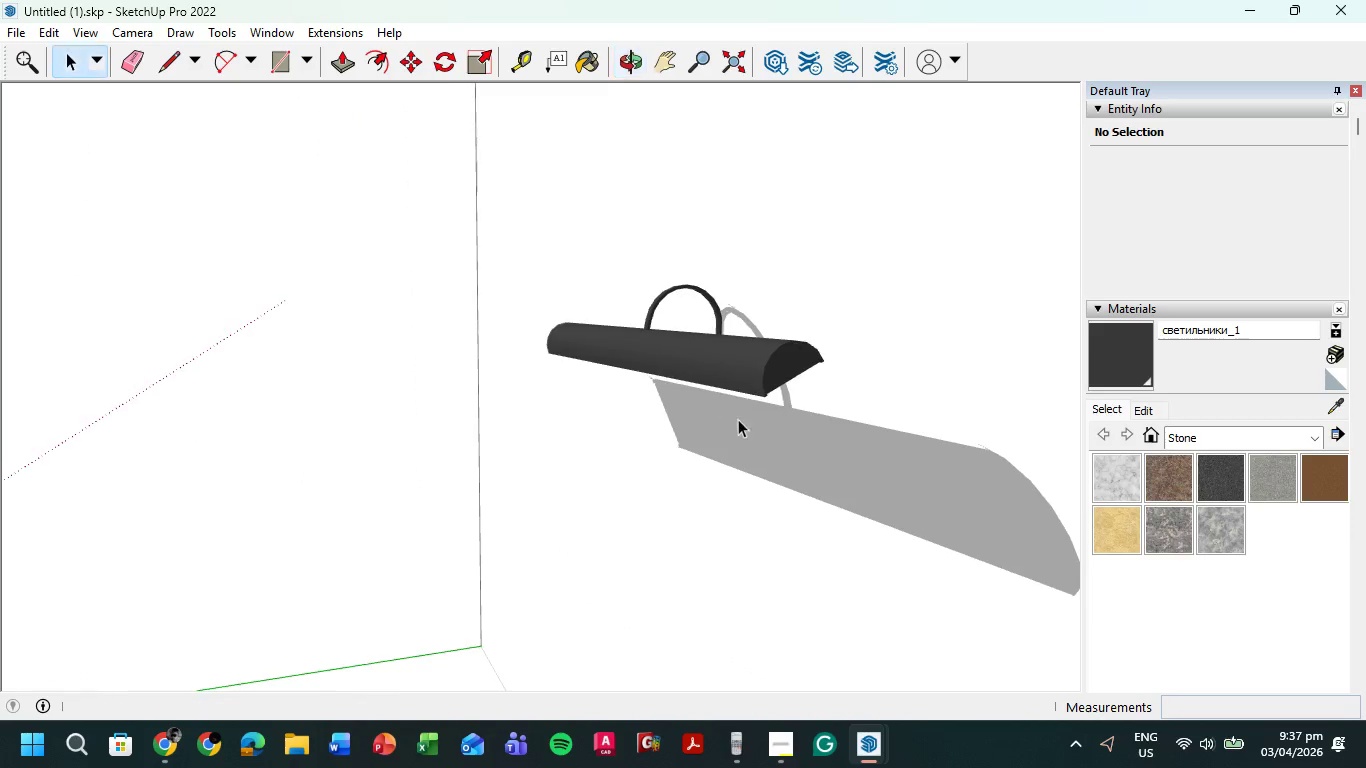 
left_click([735, 342])
 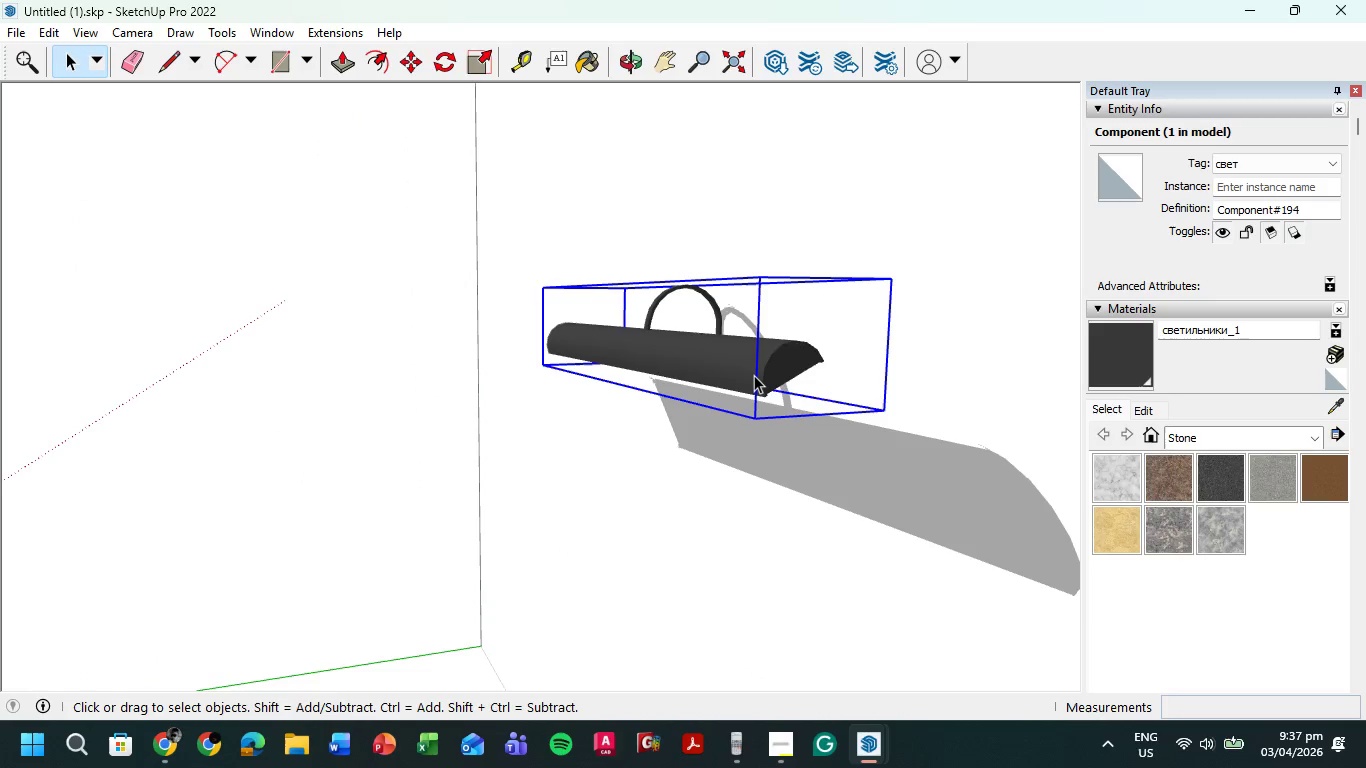 
left_click([829, 444])
 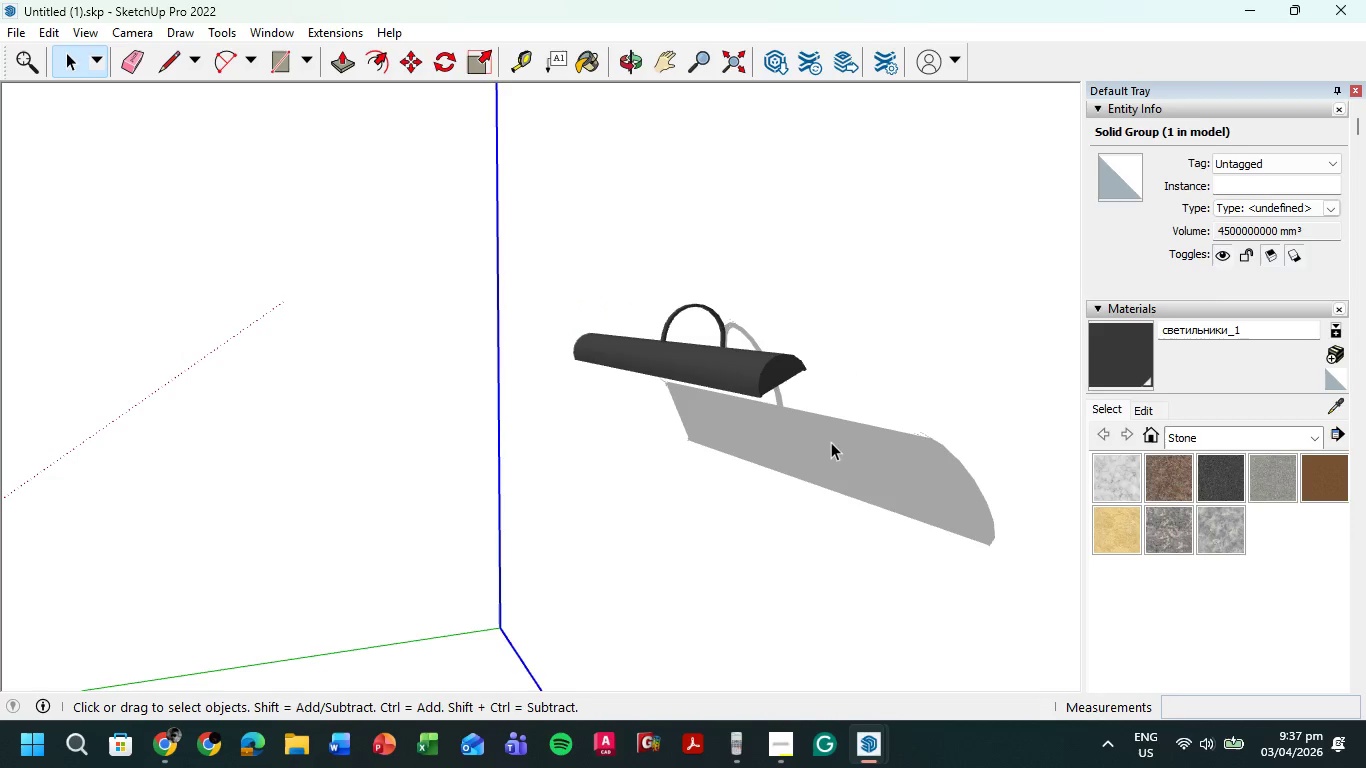 
scroll: coordinate [591, 442], scroll_direction: down, amount: 32.0
 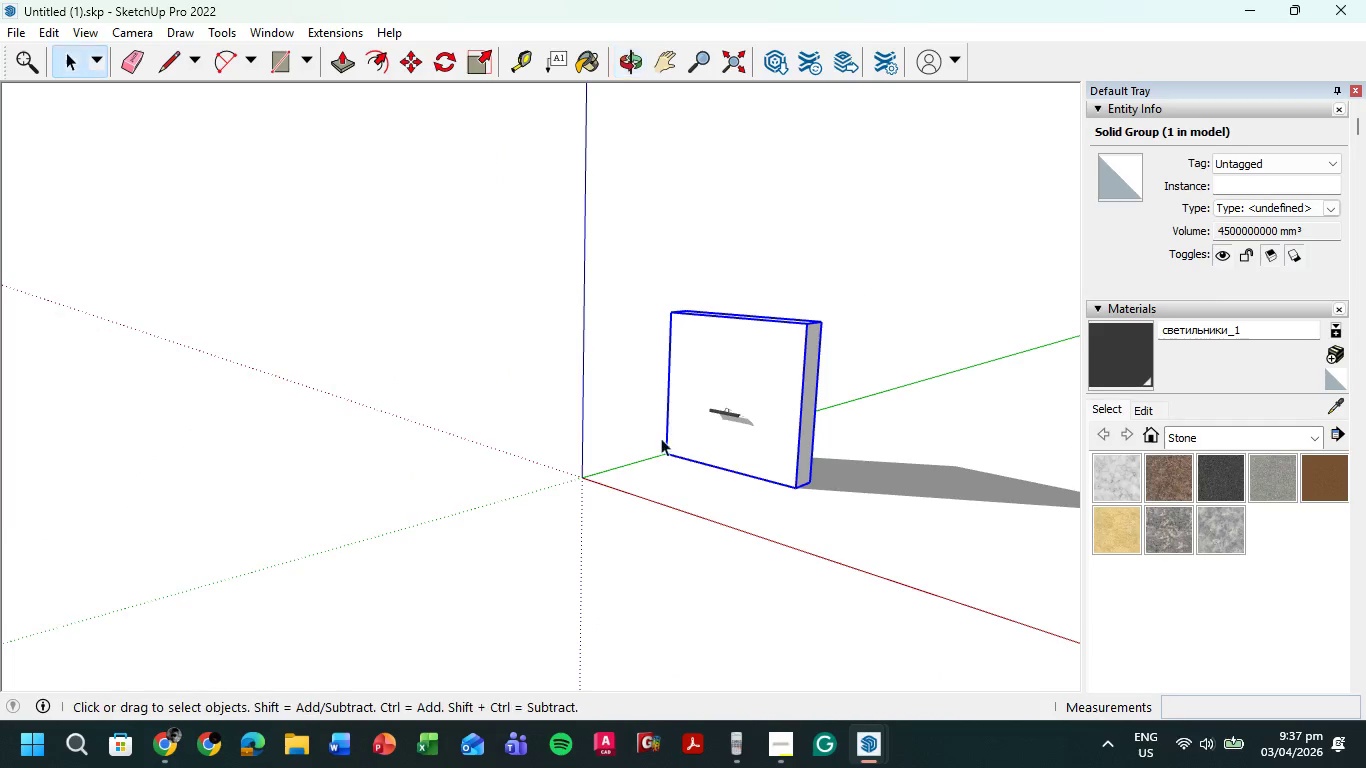 
left_click([800, 460])
 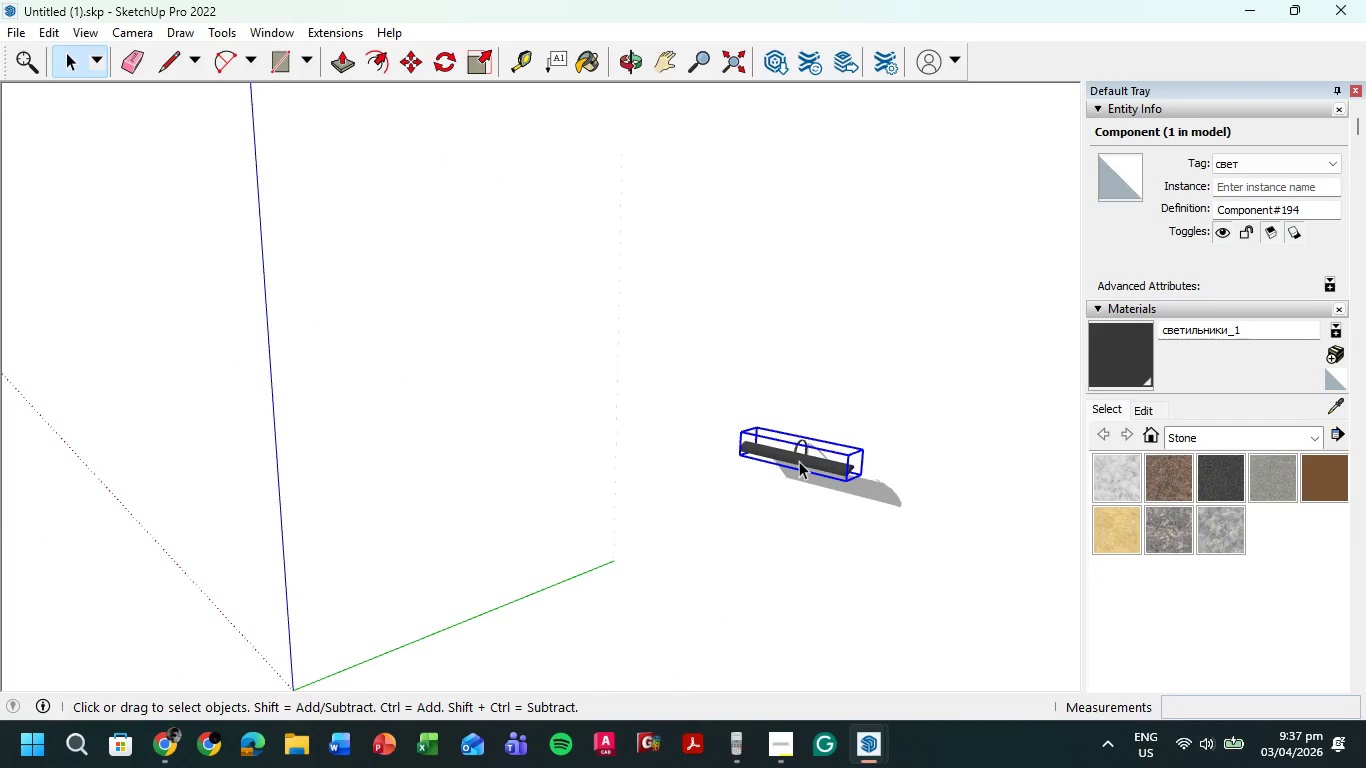 
scroll: coordinate [734, 402], scroll_direction: up, amount: 11.0
 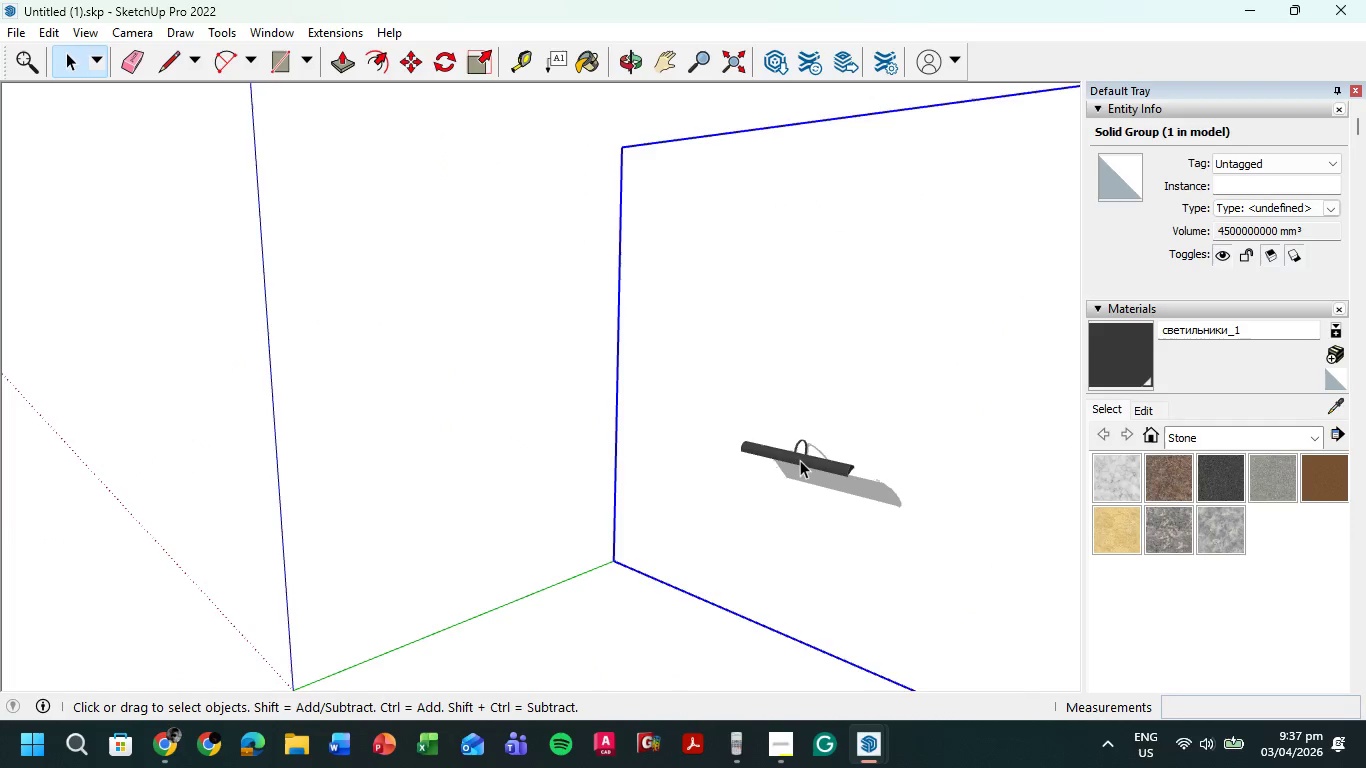 
key(Control+C)
 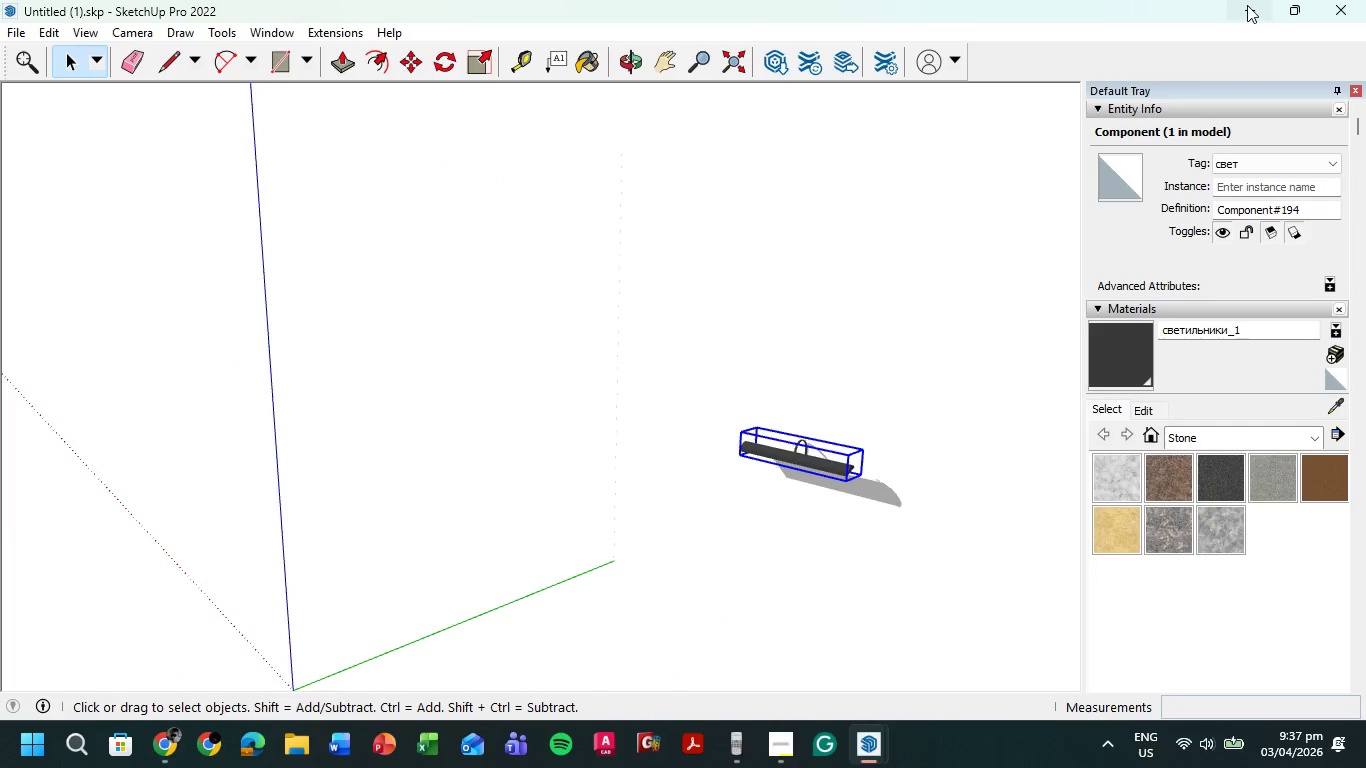 
left_click([1247, 5])
 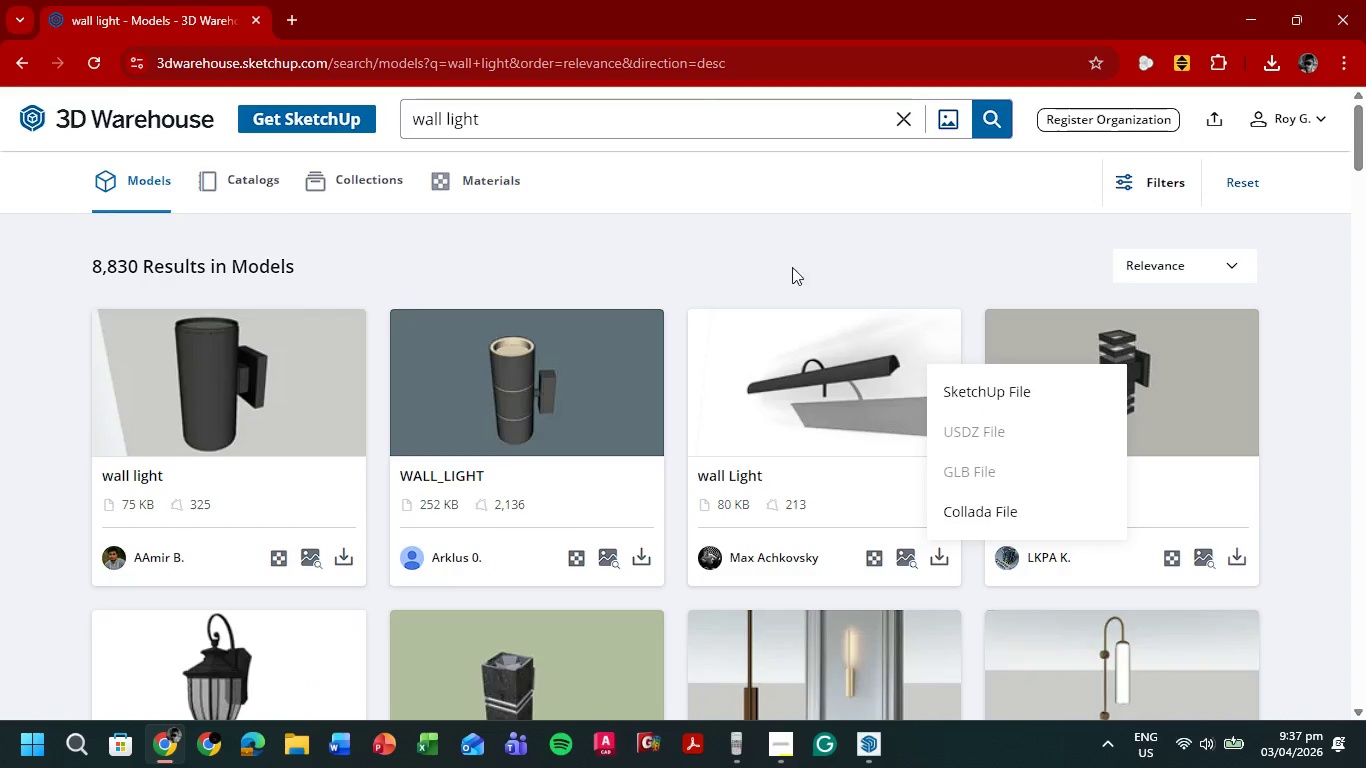 
scroll: coordinate [761, 319], scroll_direction: down, amount: 13.0
 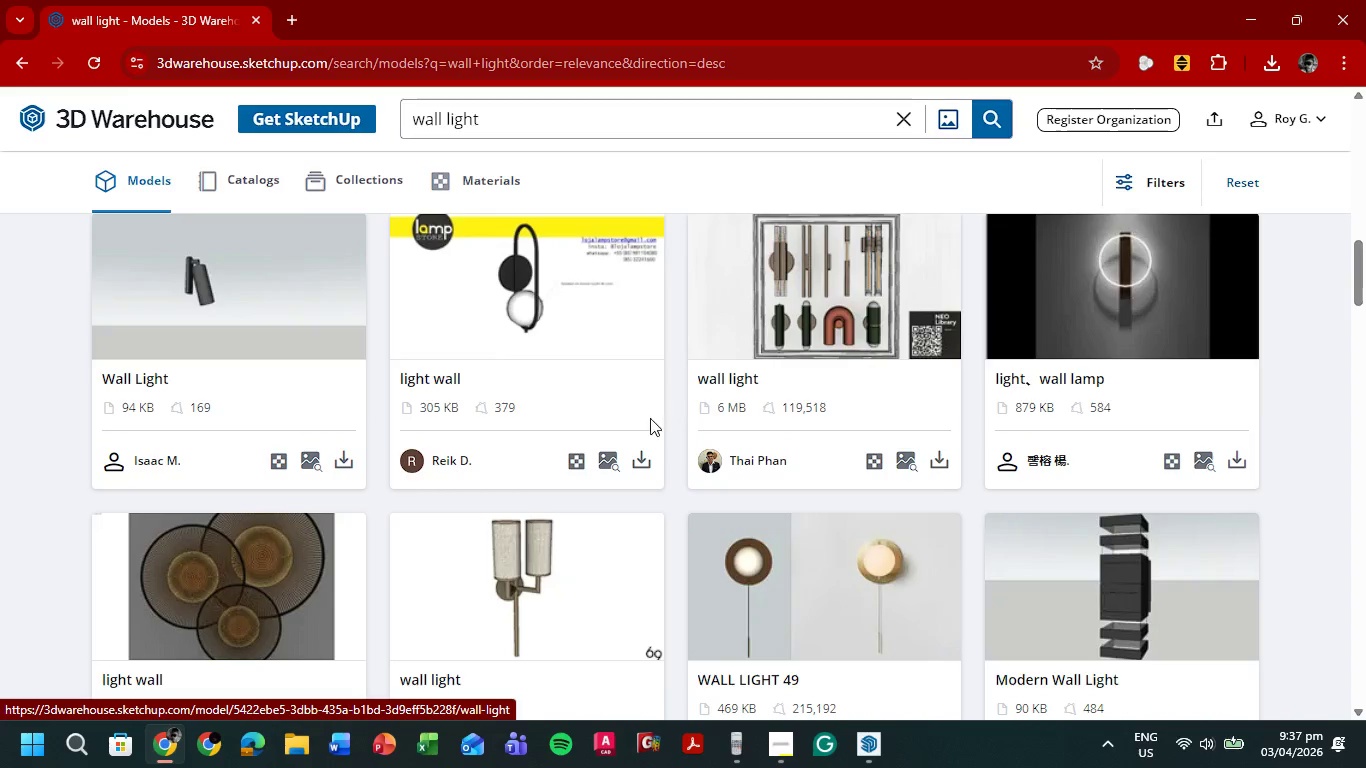 
left_click([640, 459])
 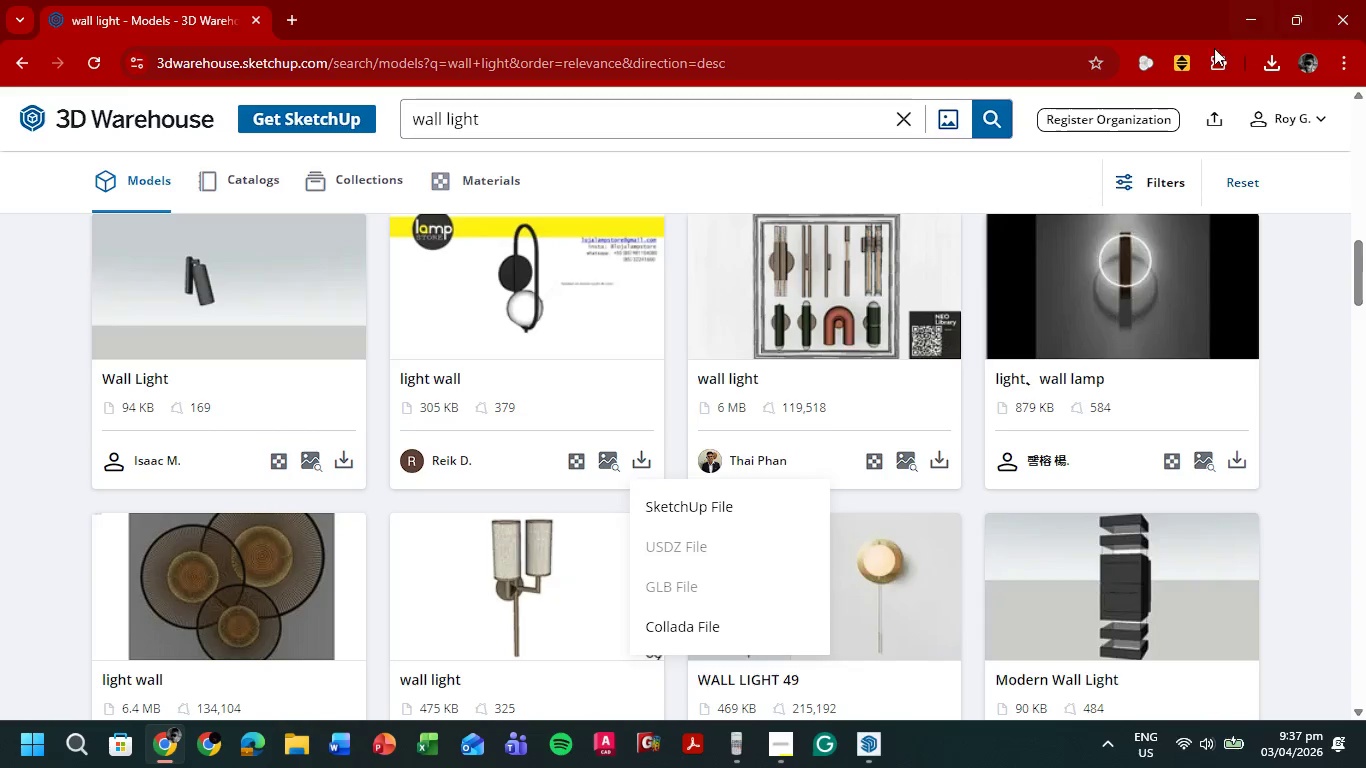 
wait(5.58)
 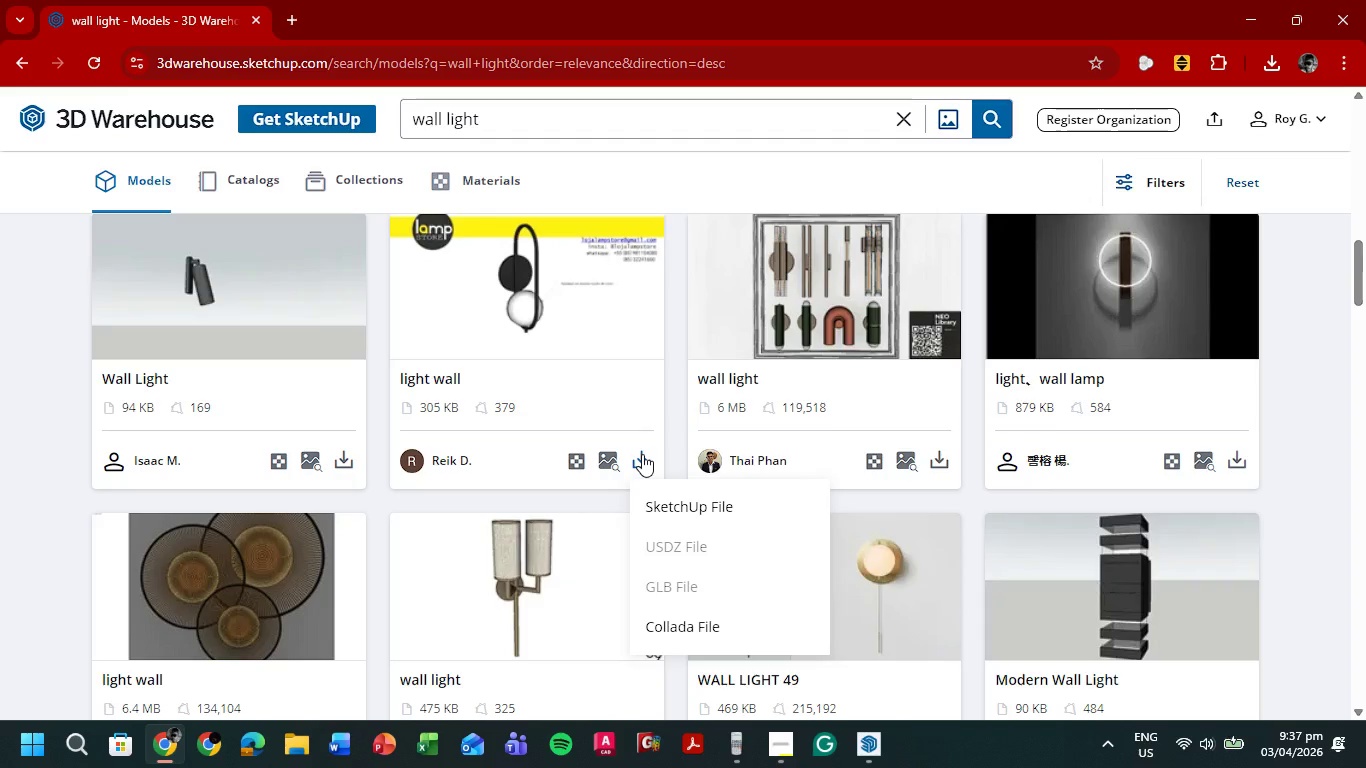 
left_click([693, 505])
 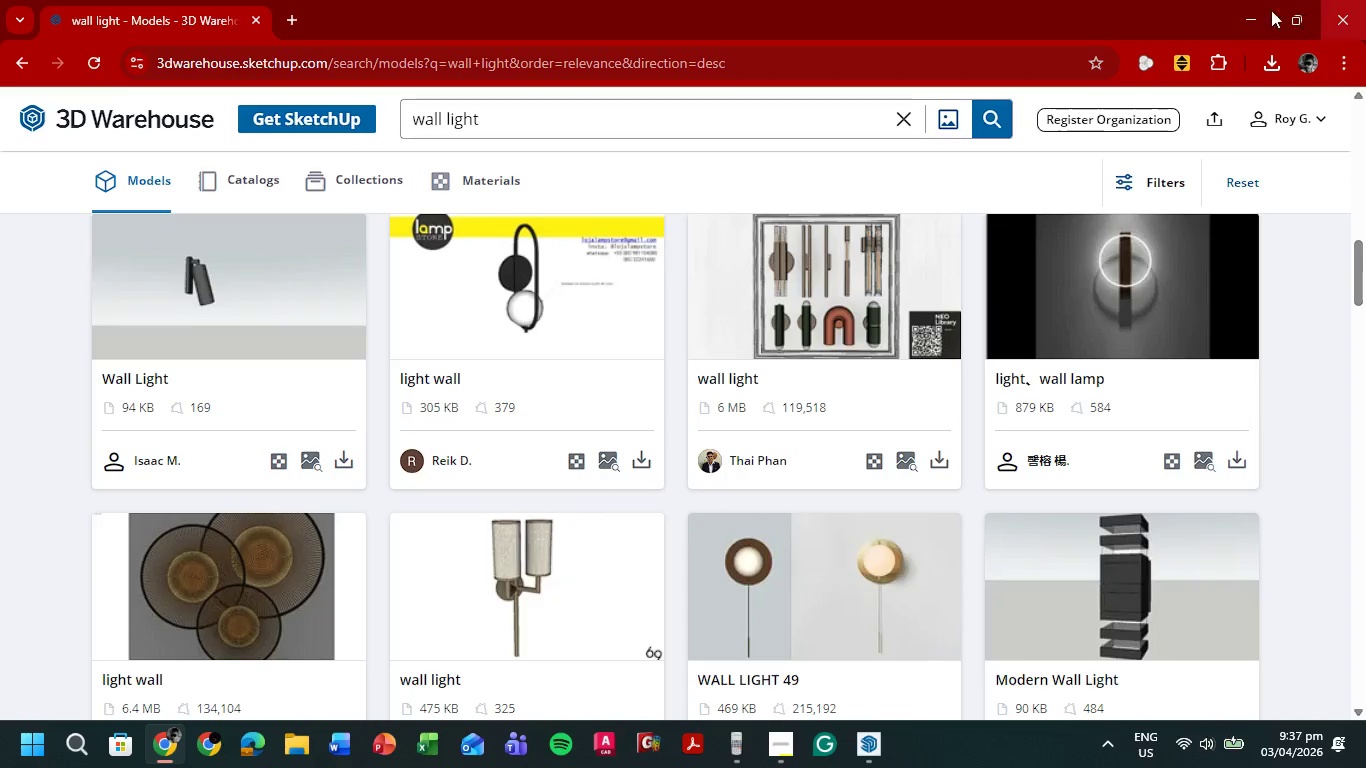 
left_click([1246, 10])
 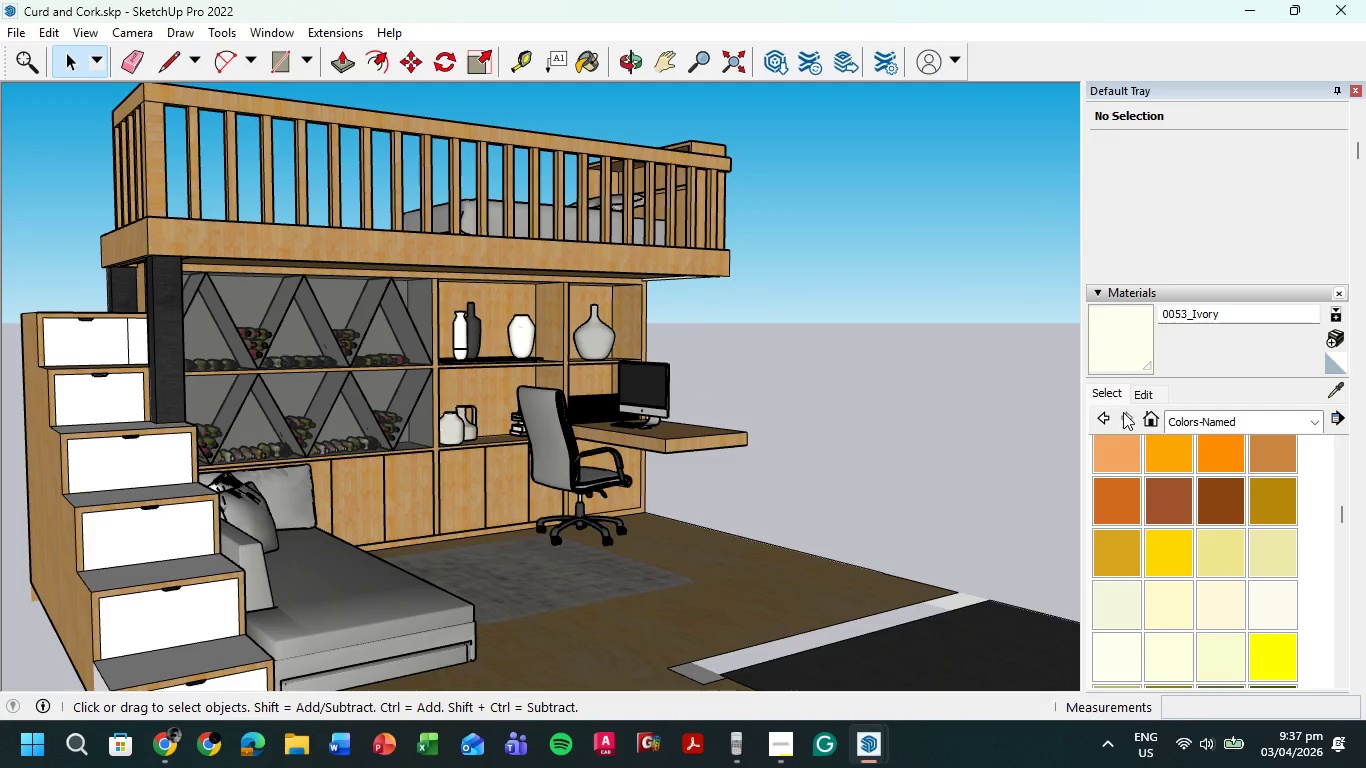 
left_click([1104, 295])
 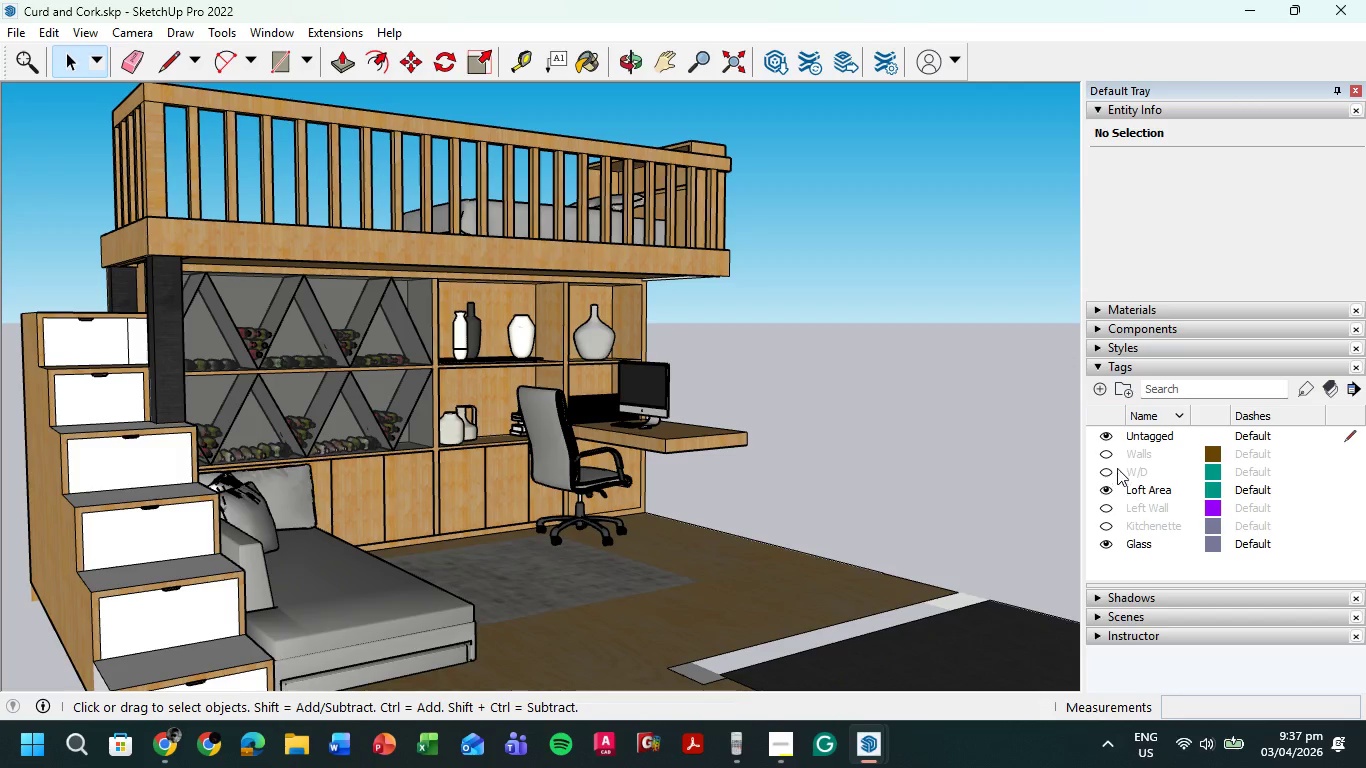 
left_click([1107, 472])
 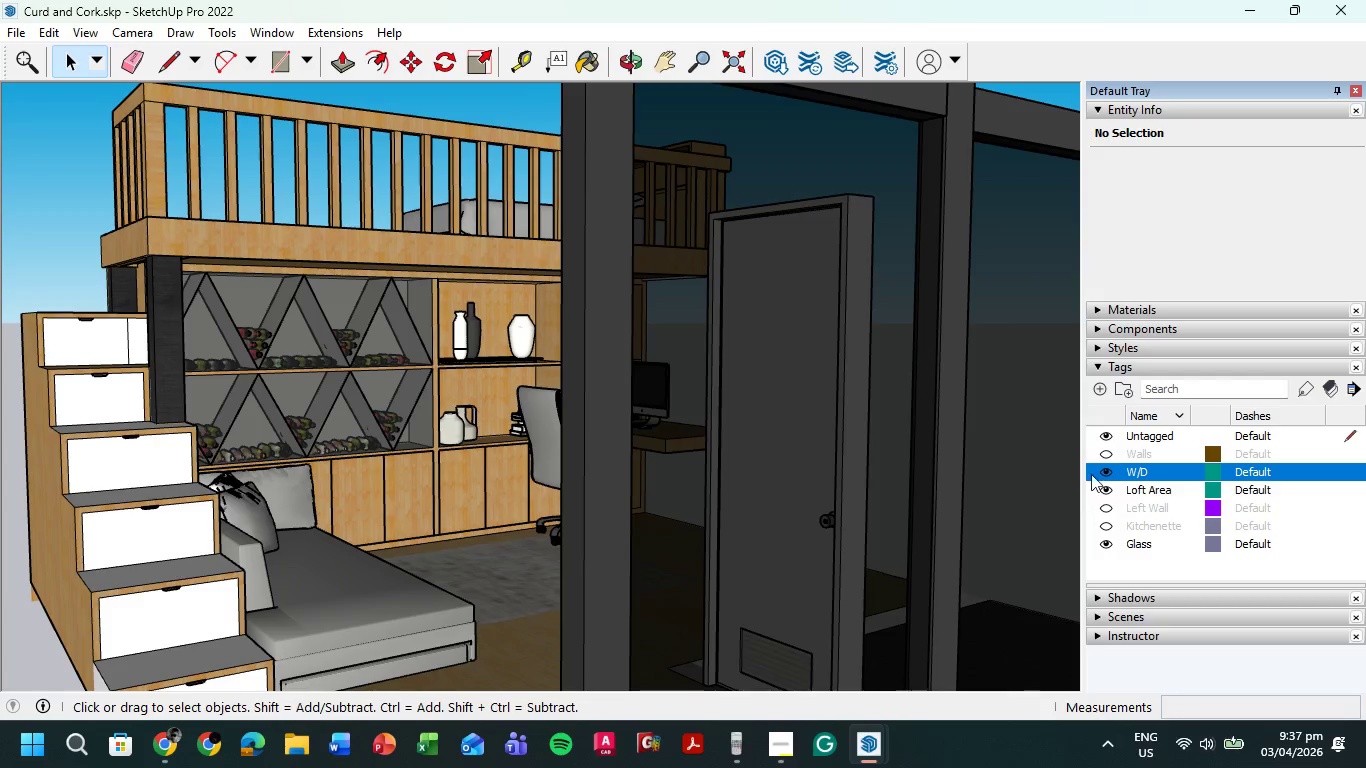 
left_click([1106, 474])
 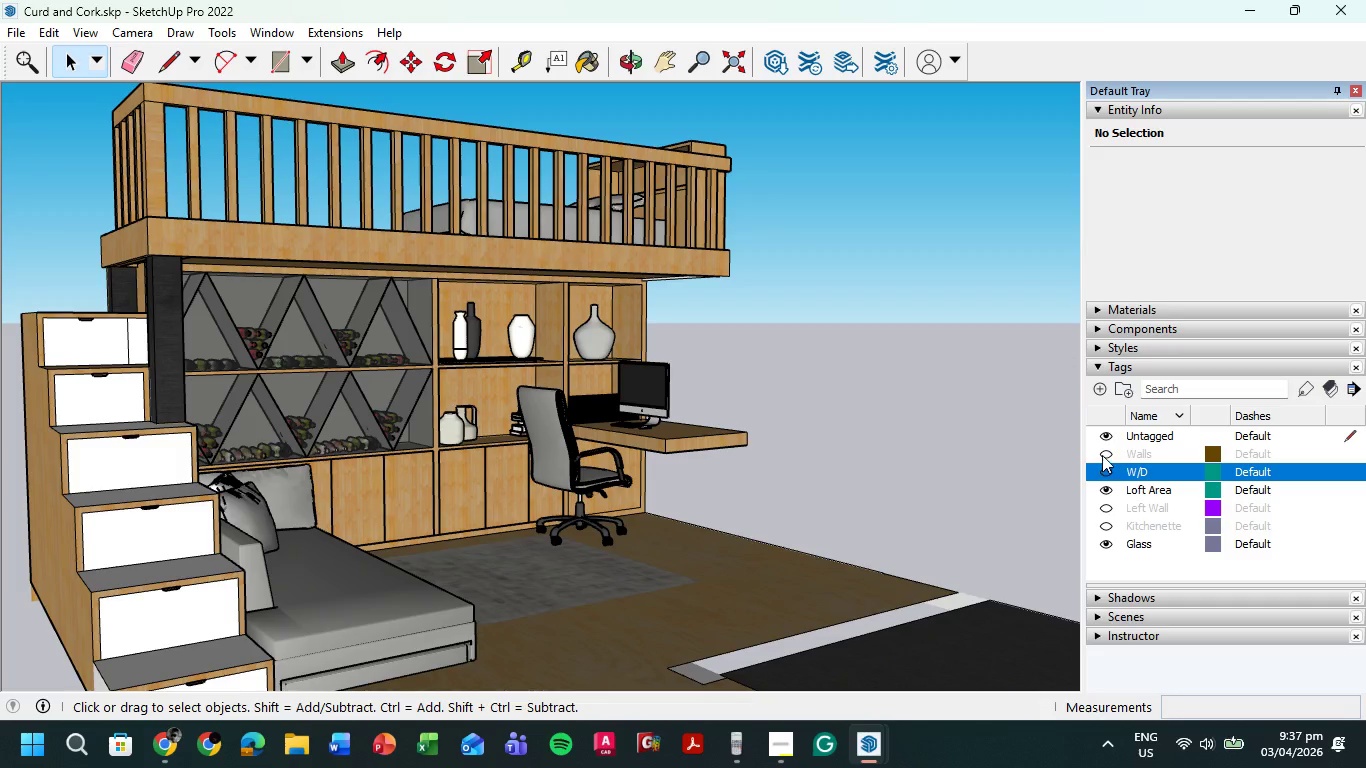 
left_click([1105, 454])
 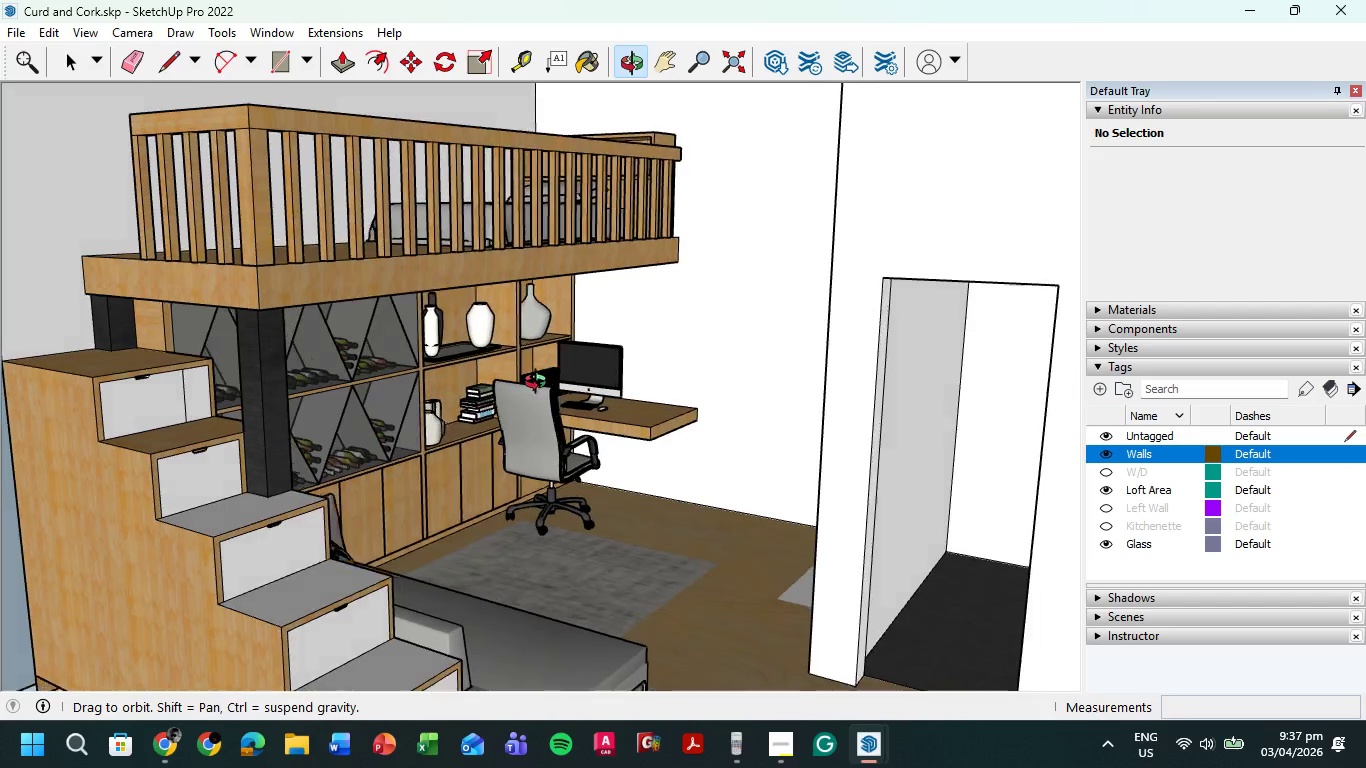 
scroll: coordinate [667, 276], scroll_direction: up, amount: 7.0
 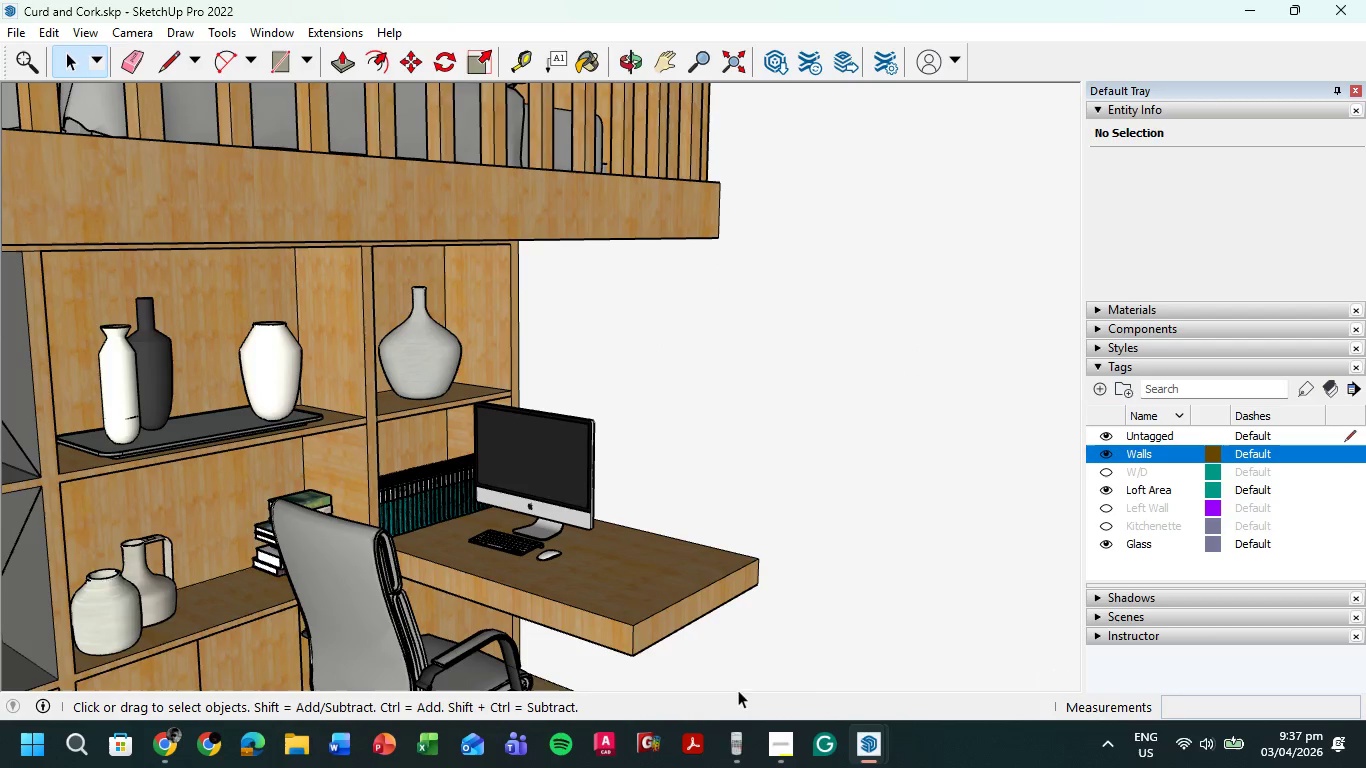 
mouse_move([890, 738])
 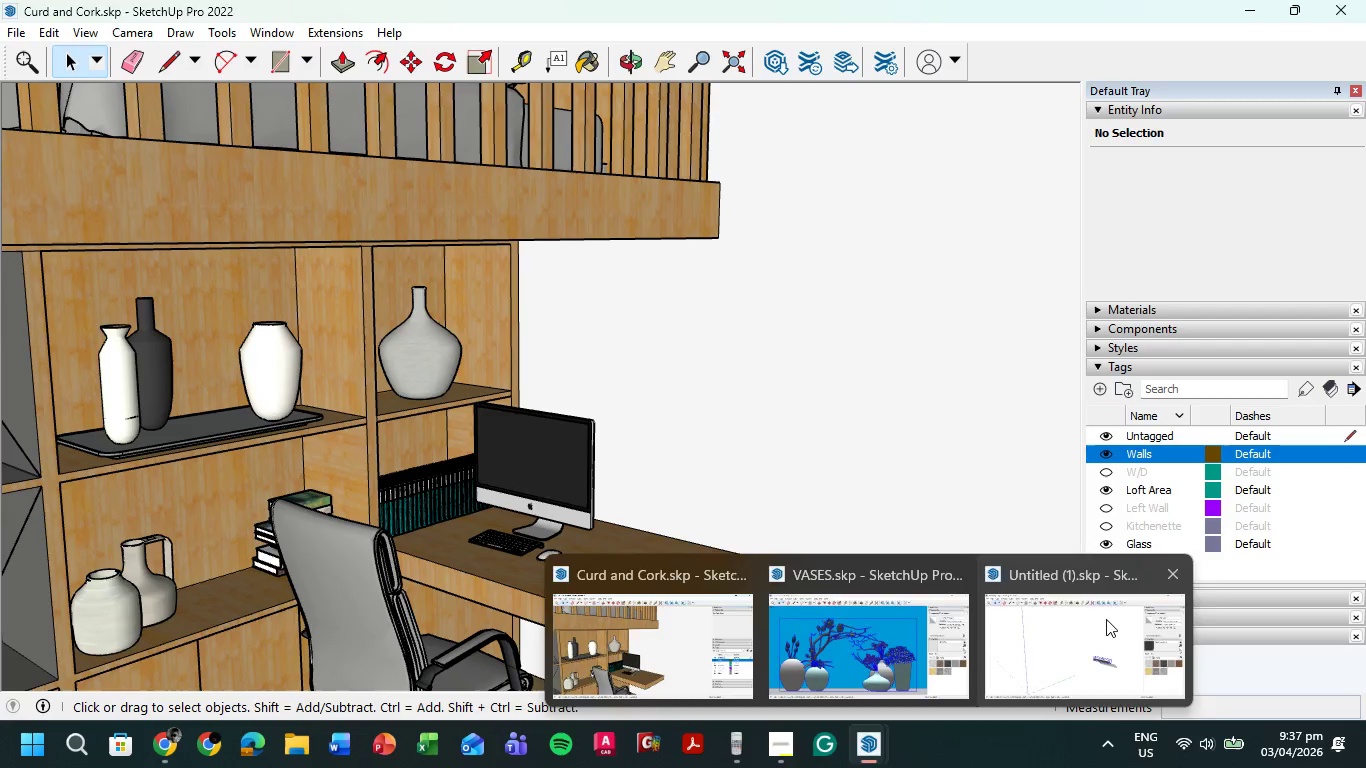 
left_click([1106, 619])
 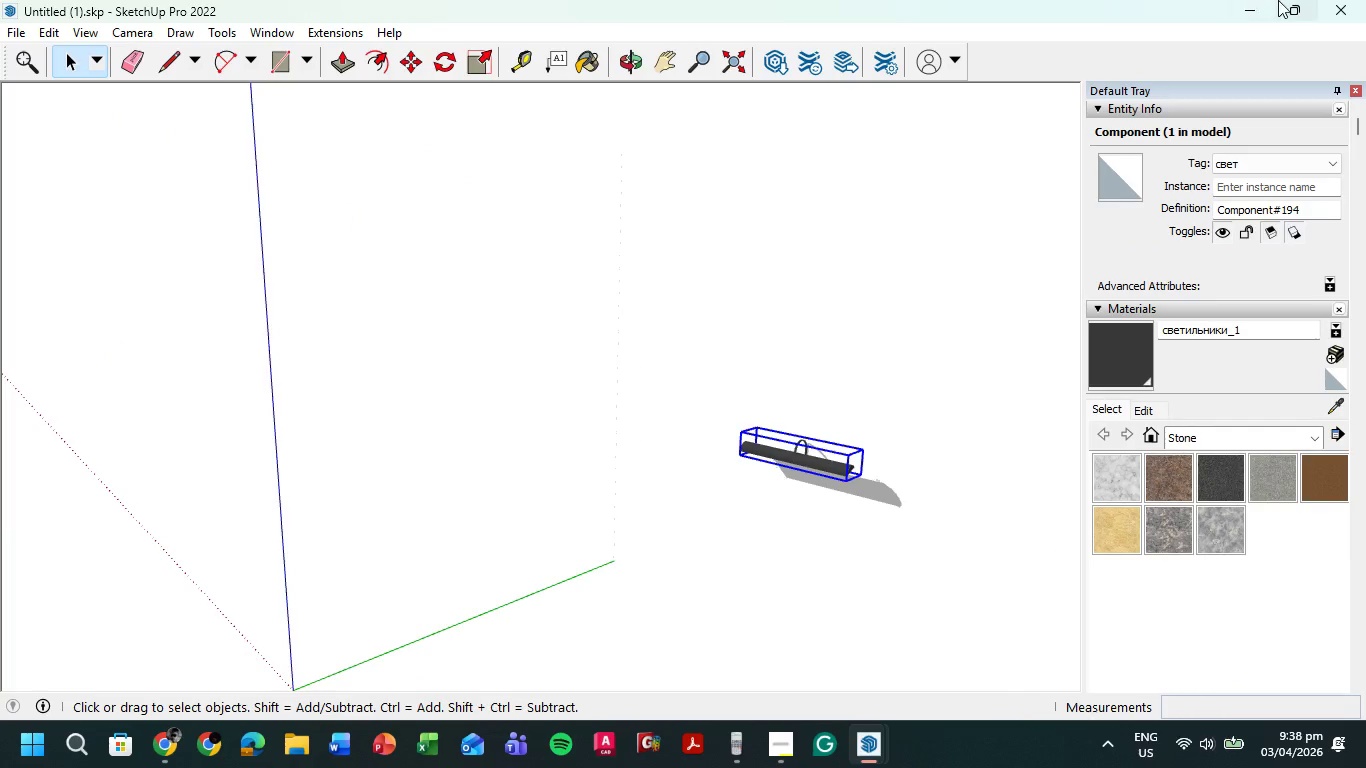 
left_click([1247, 4])
 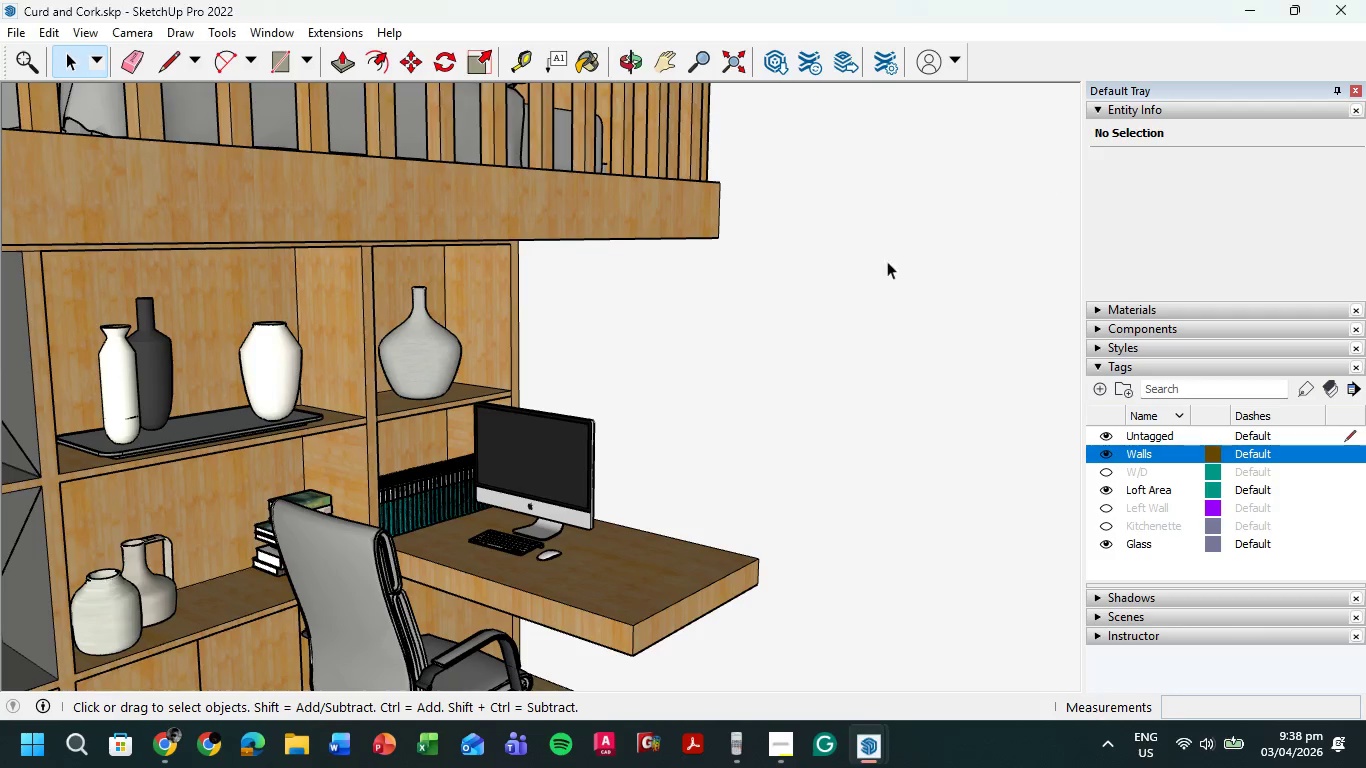 
key(Control+V)
 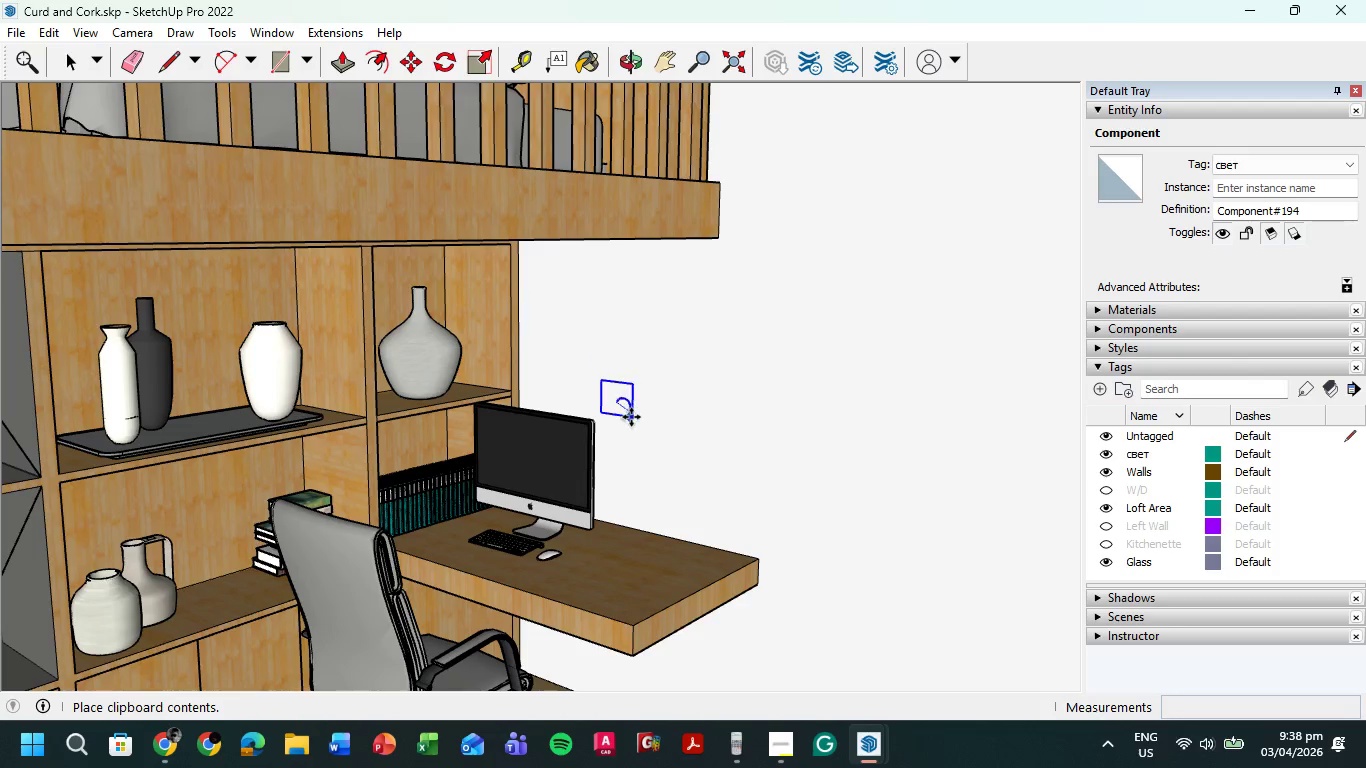 
left_click([631, 411])
 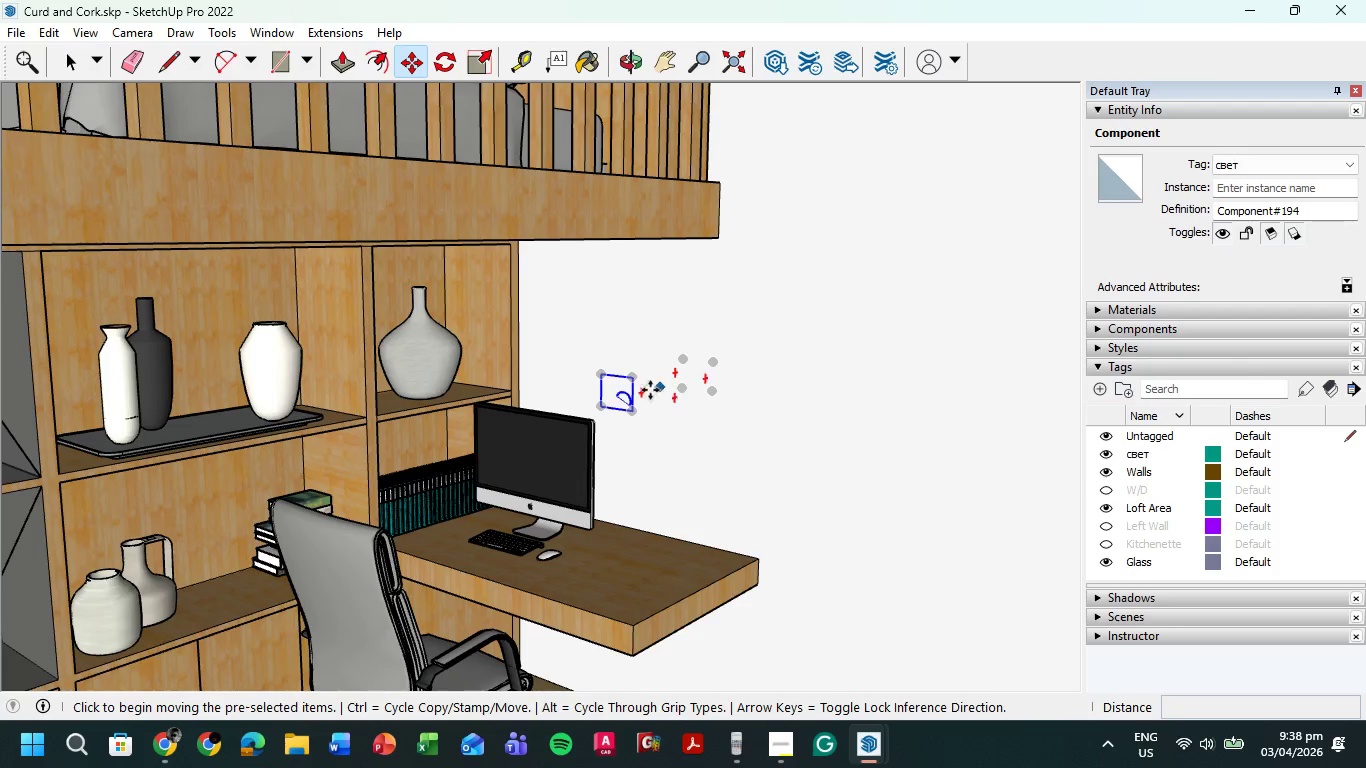 
scroll: coordinate [641, 391], scroll_direction: up, amount: 7.0
 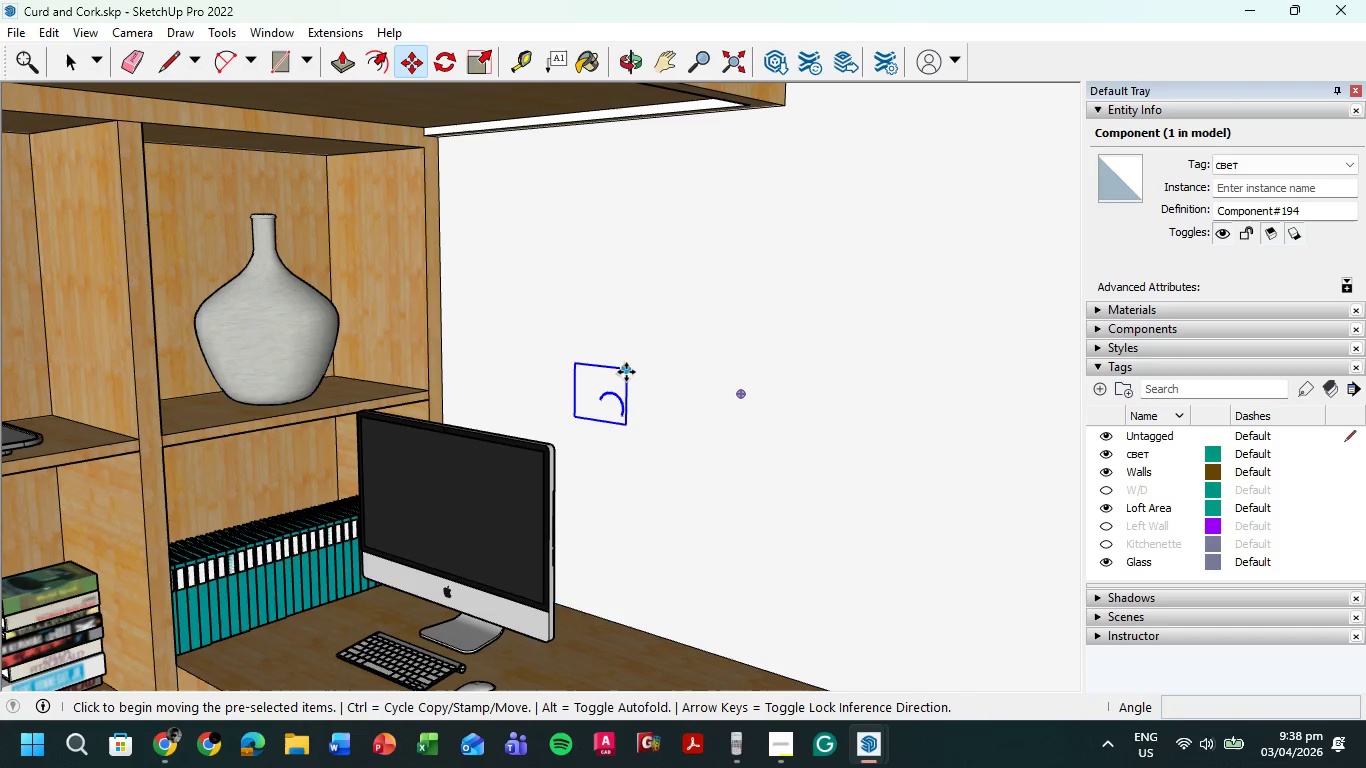 
left_click([625, 365])
 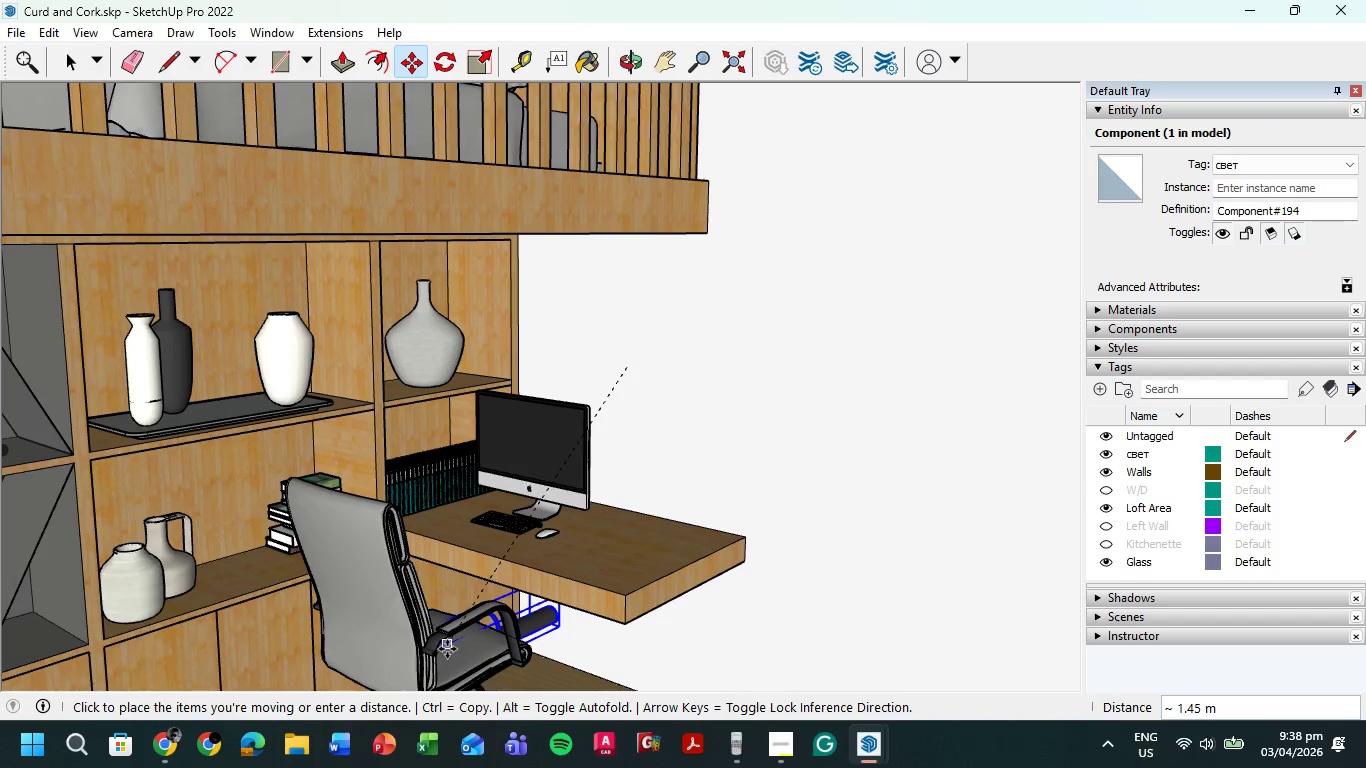 
scroll: coordinate [627, 364], scroll_direction: down, amount: 6.0
 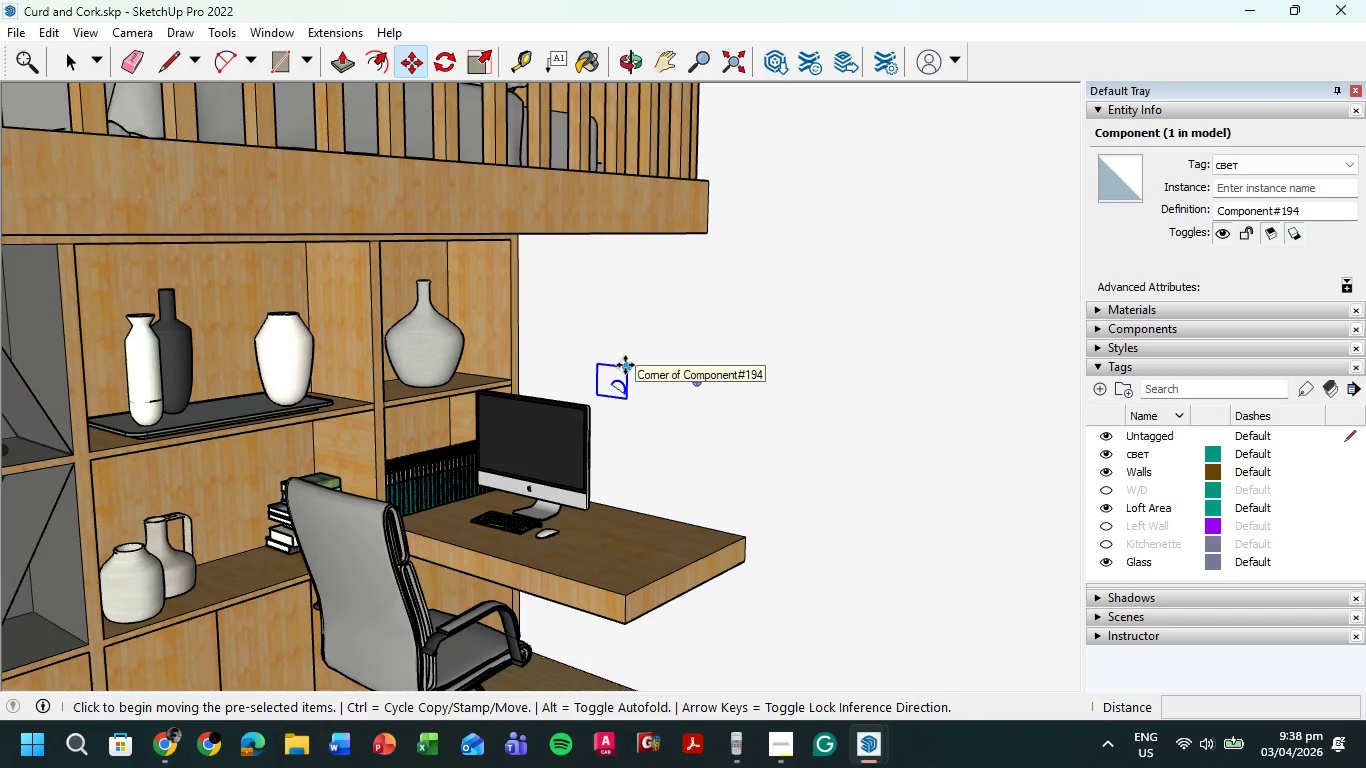 
wait(6.44)
 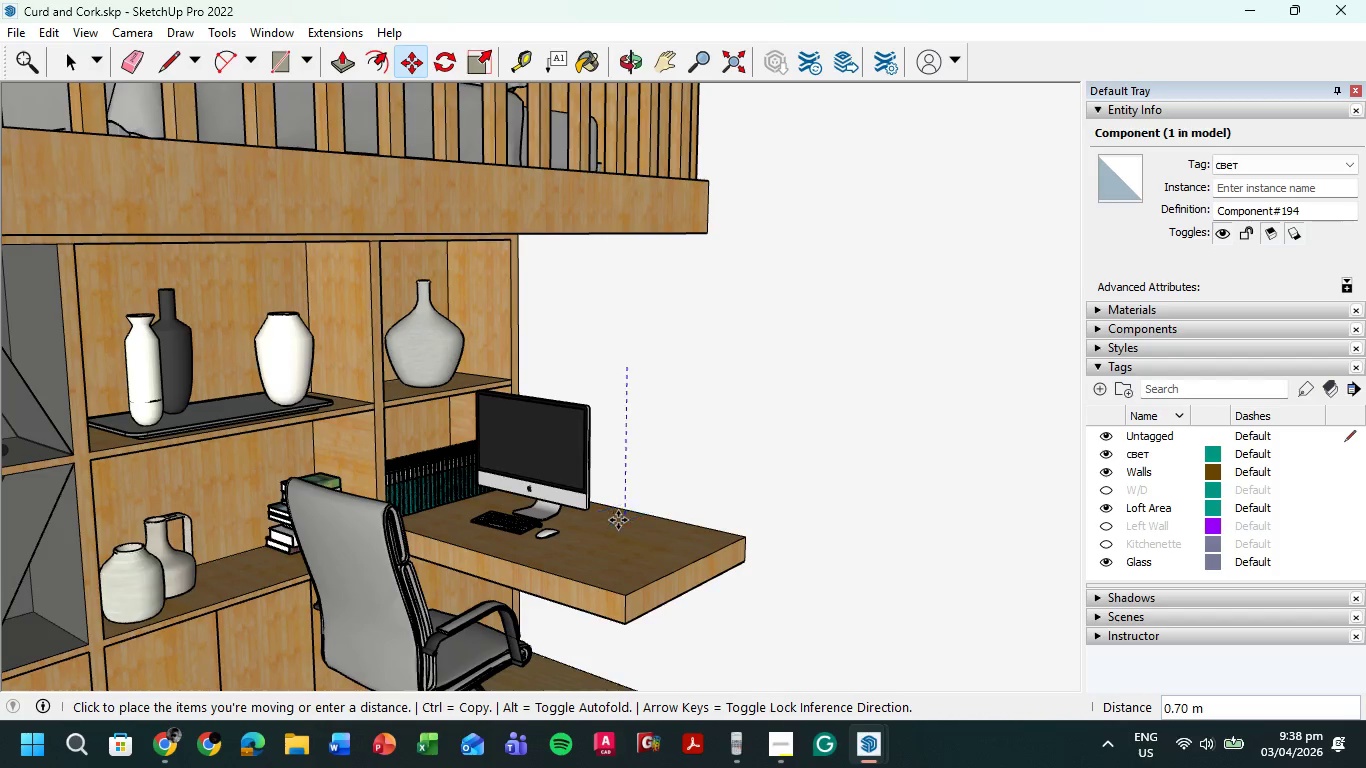 
left_click([511, 667])
 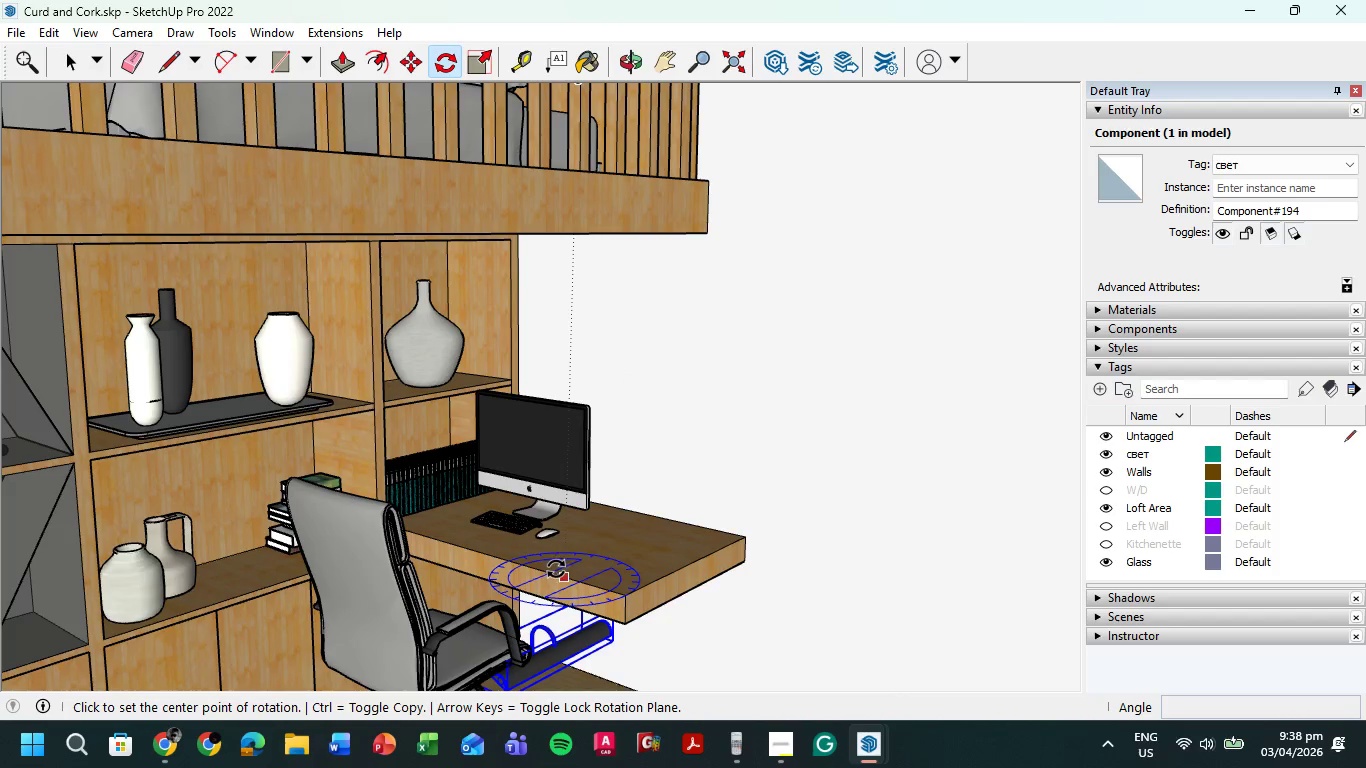 
left_click([597, 570])
 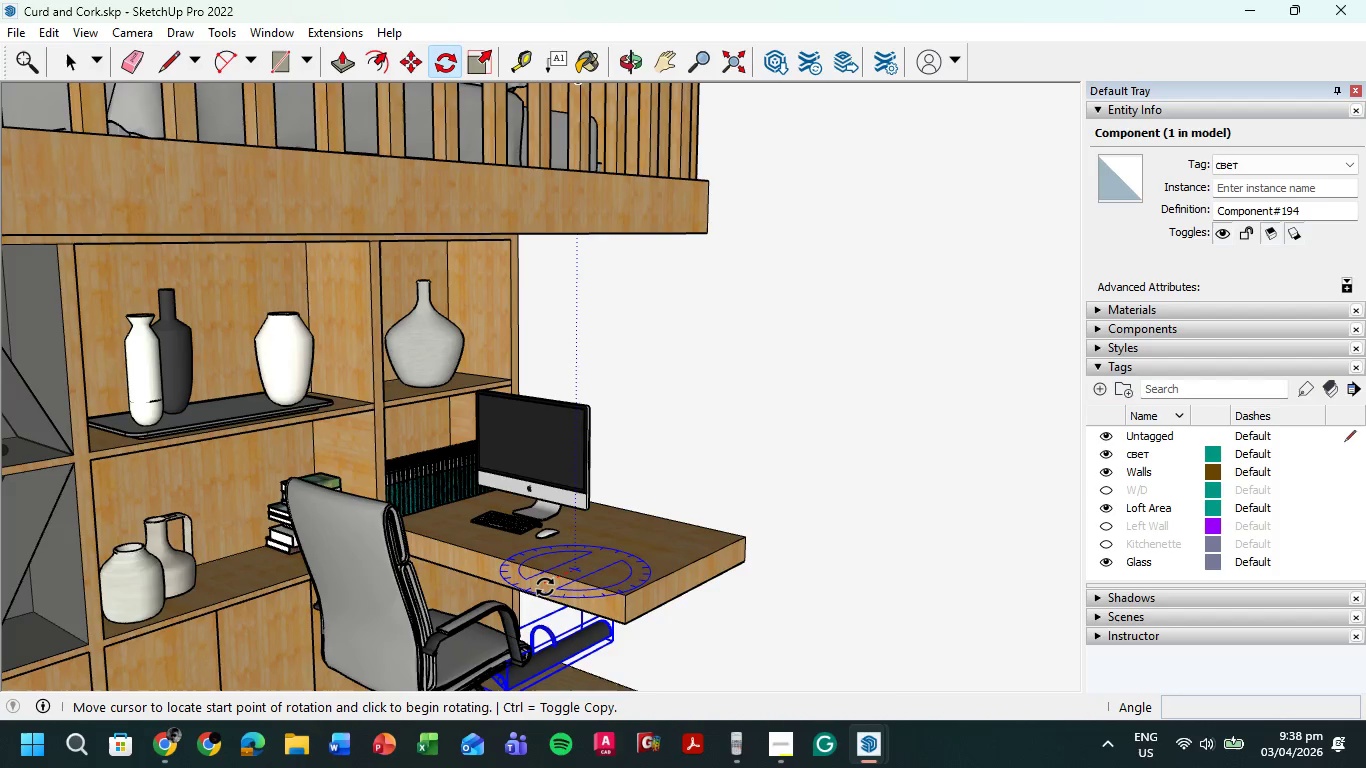 
left_click([542, 588])
 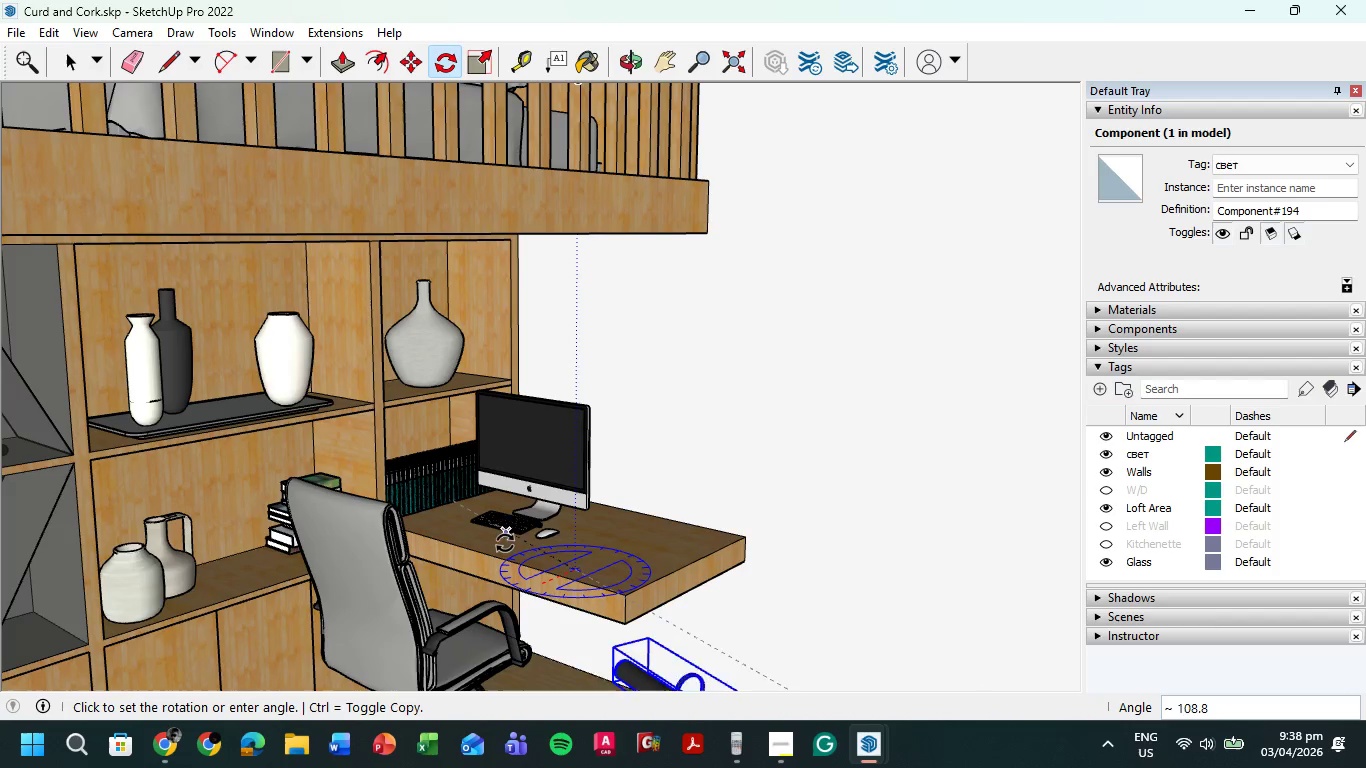 
left_click([504, 550])
 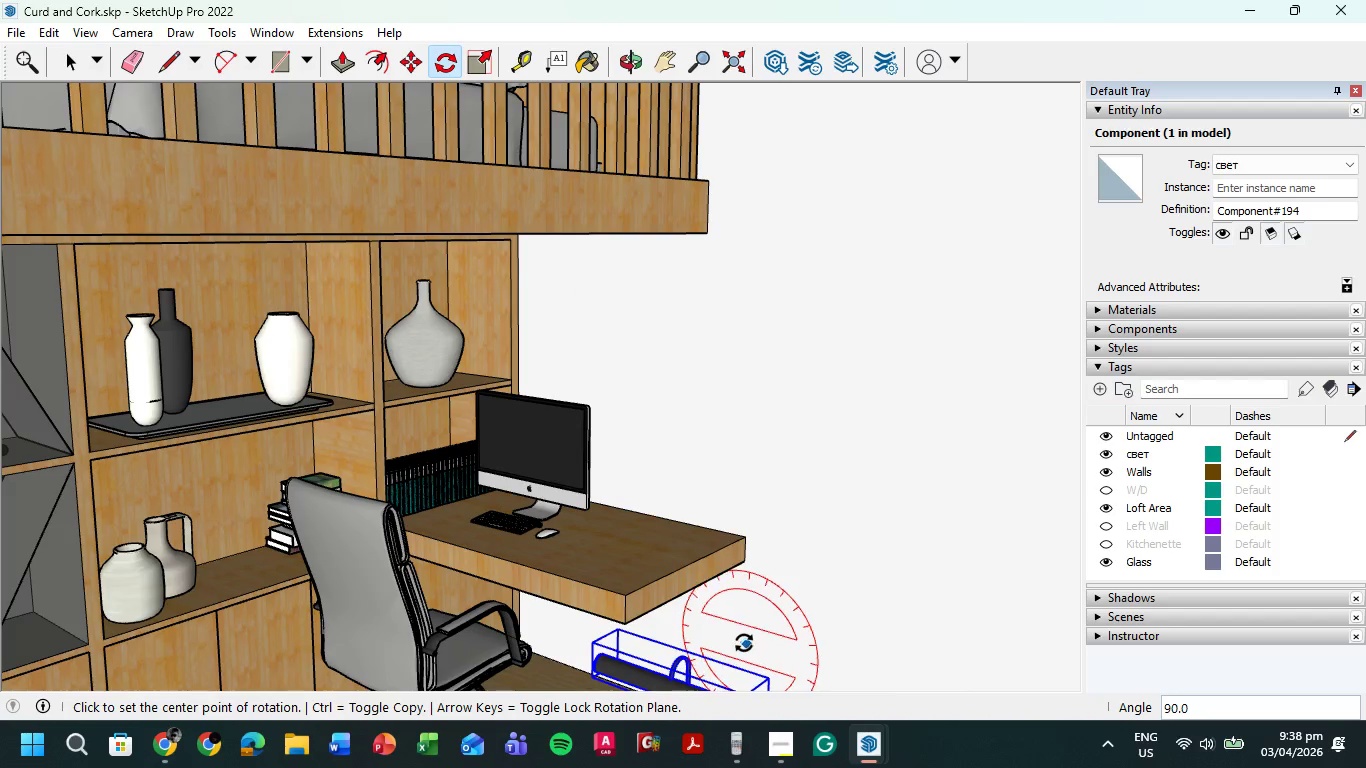 
key(M)
 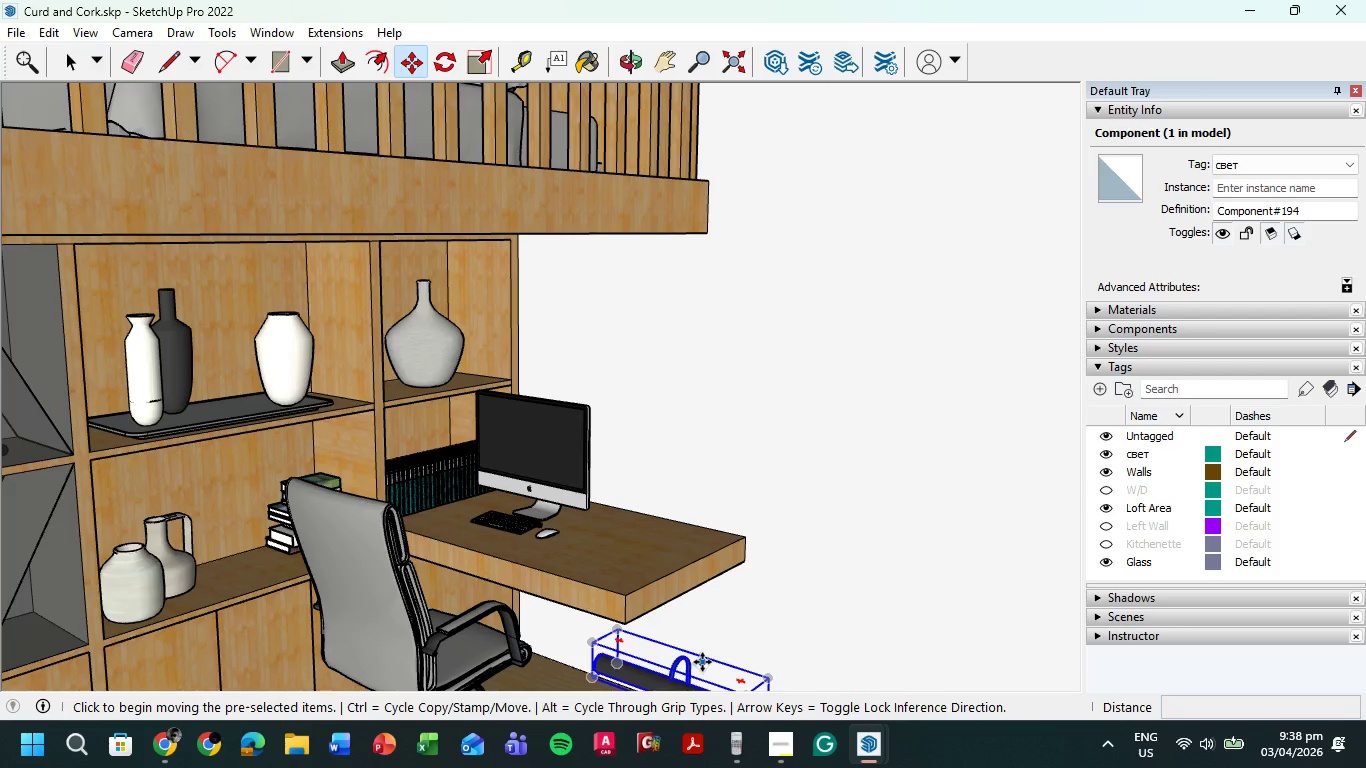 
left_click([701, 662])
 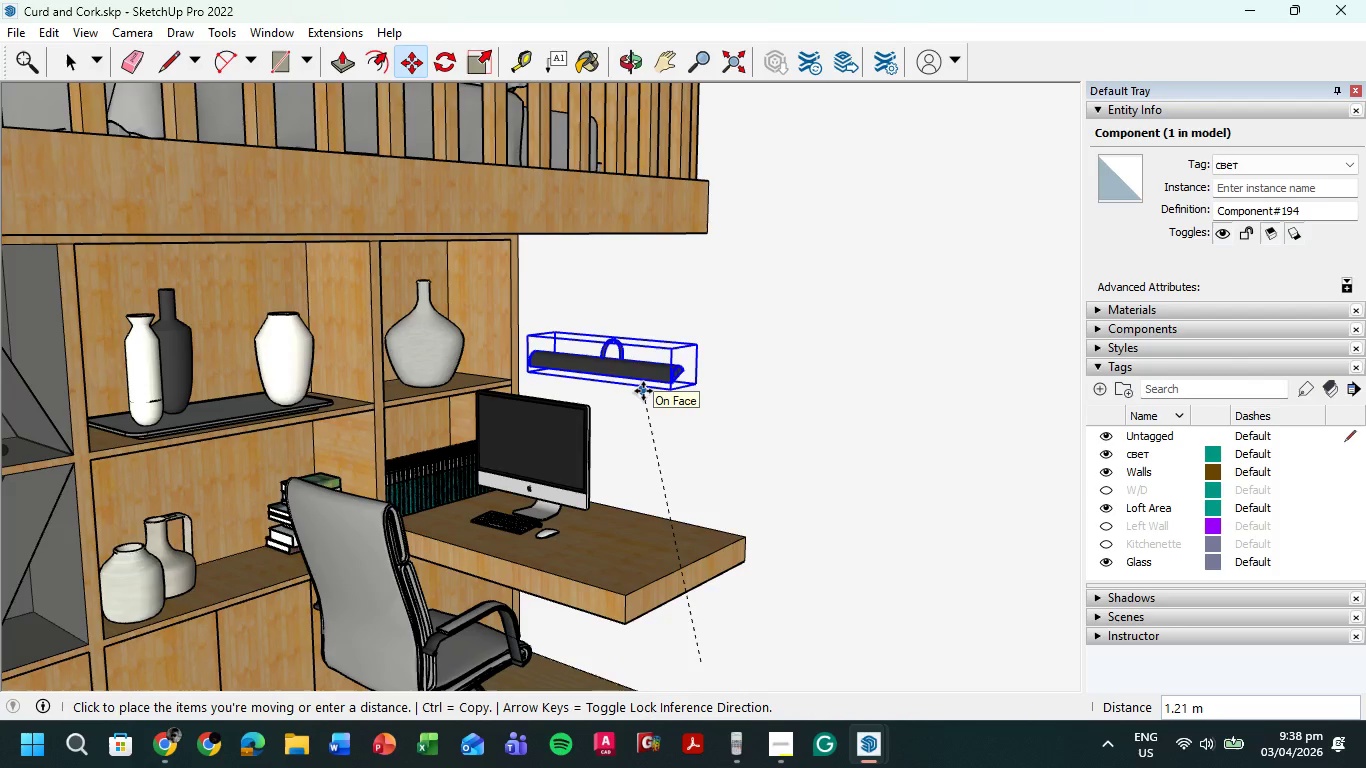 
left_click([635, 400])
 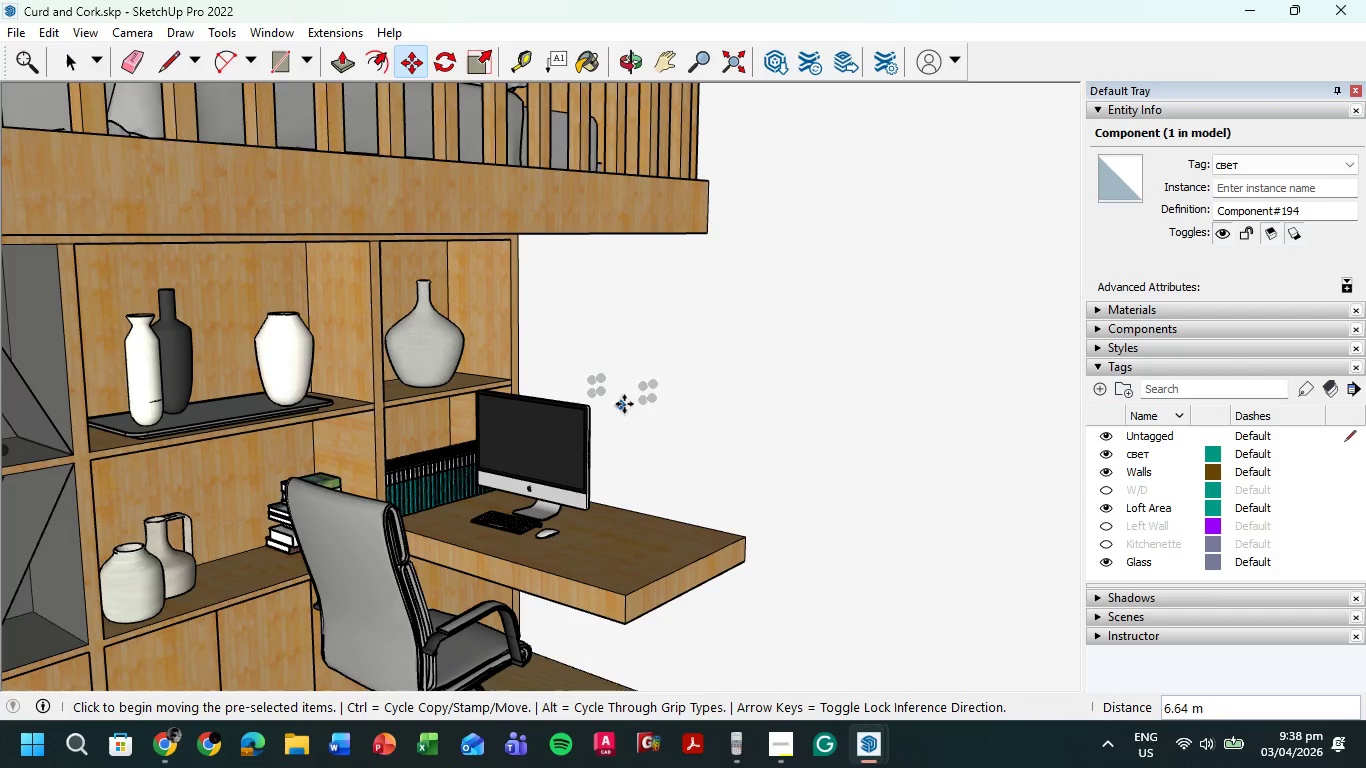 
scroll: coordinate [629, 395], scroll_direction: down, amount: 11.0
 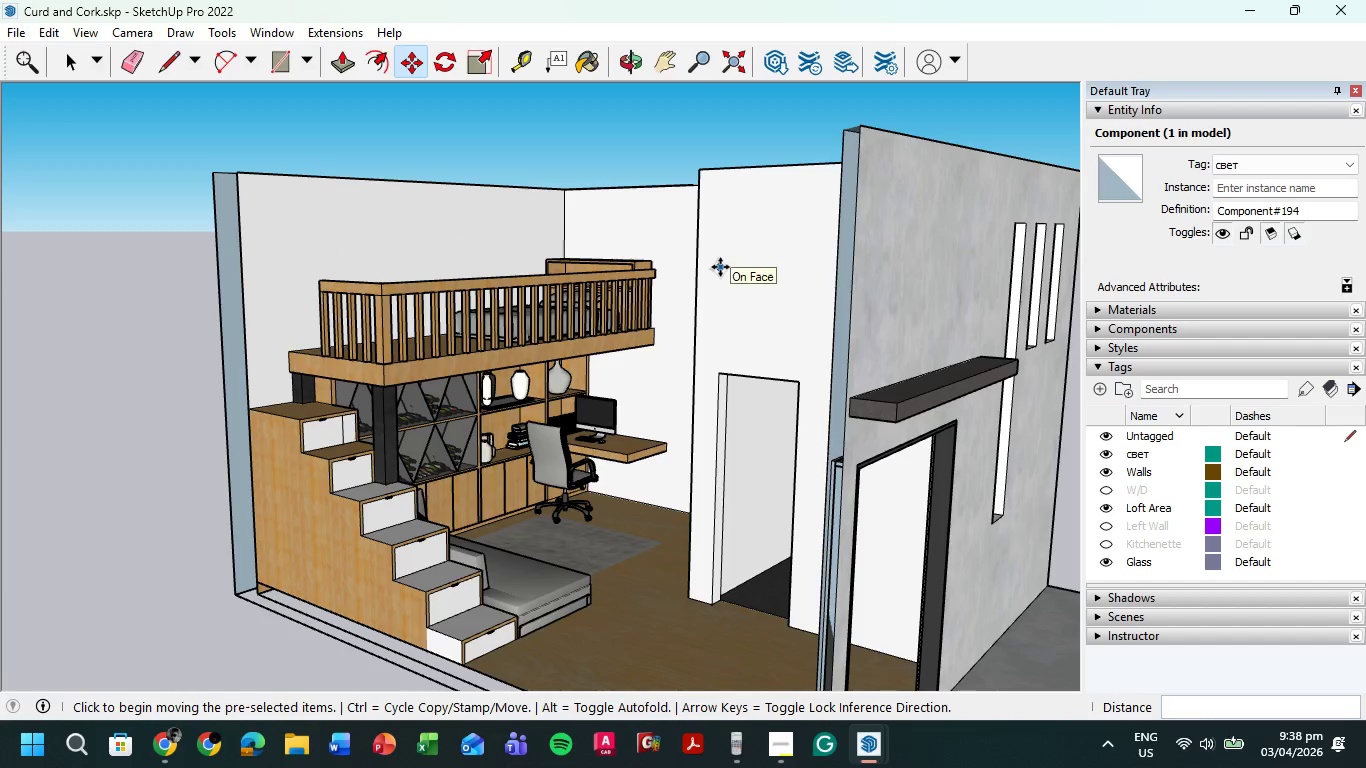 
key(Control+Z)
 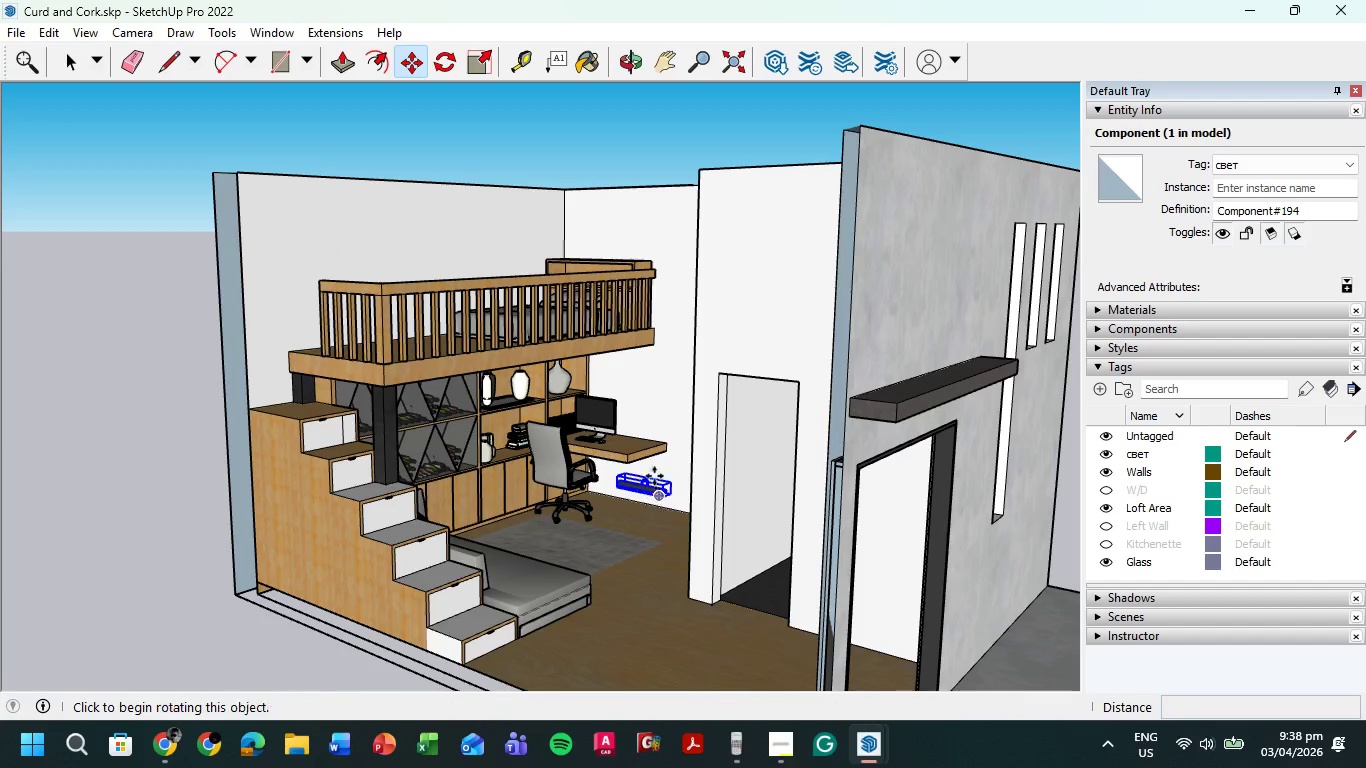 
scroll: coordinate [715, 535], scroll_direction: up, amount: 12.0
 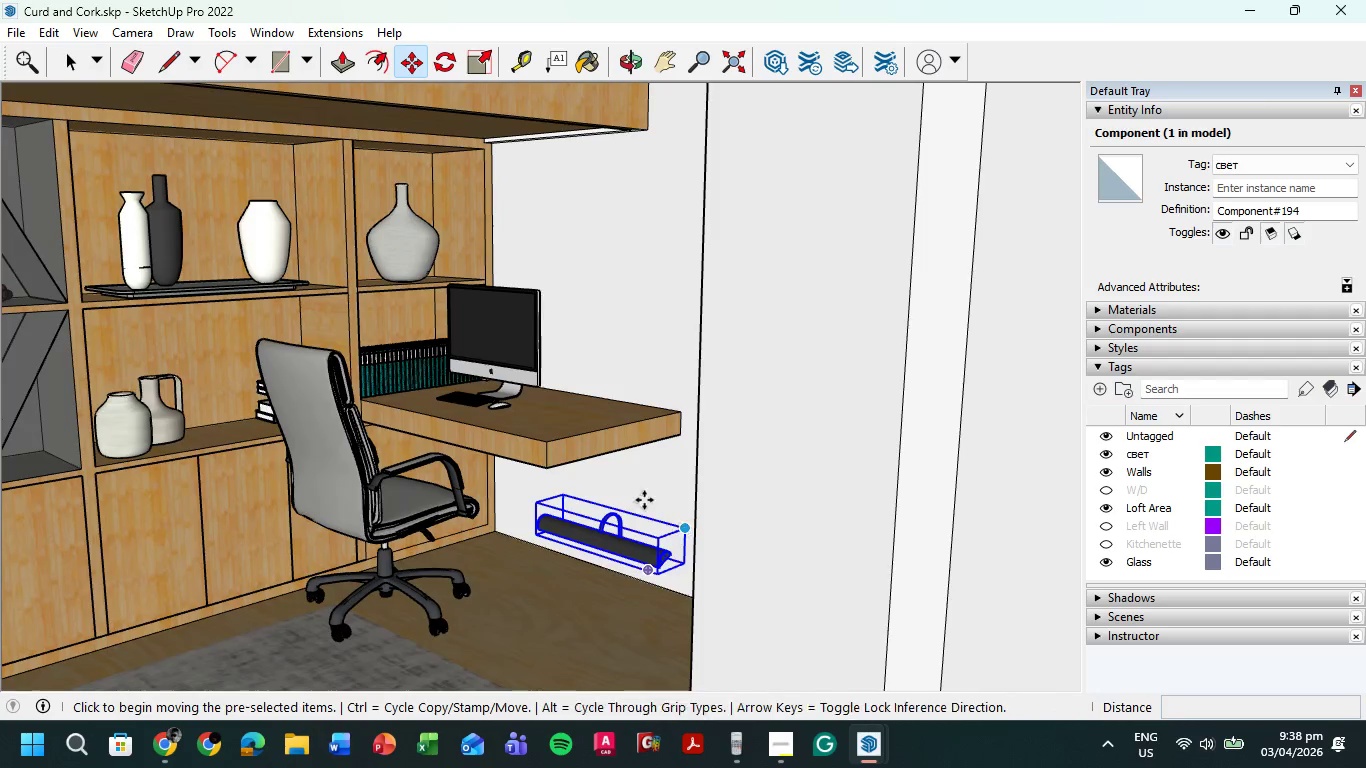 
hold_key(key=ShiftLeft, duration=0.45)
scroll: coordinate [708, 585], scroll_direction: up, amount: 1.0
 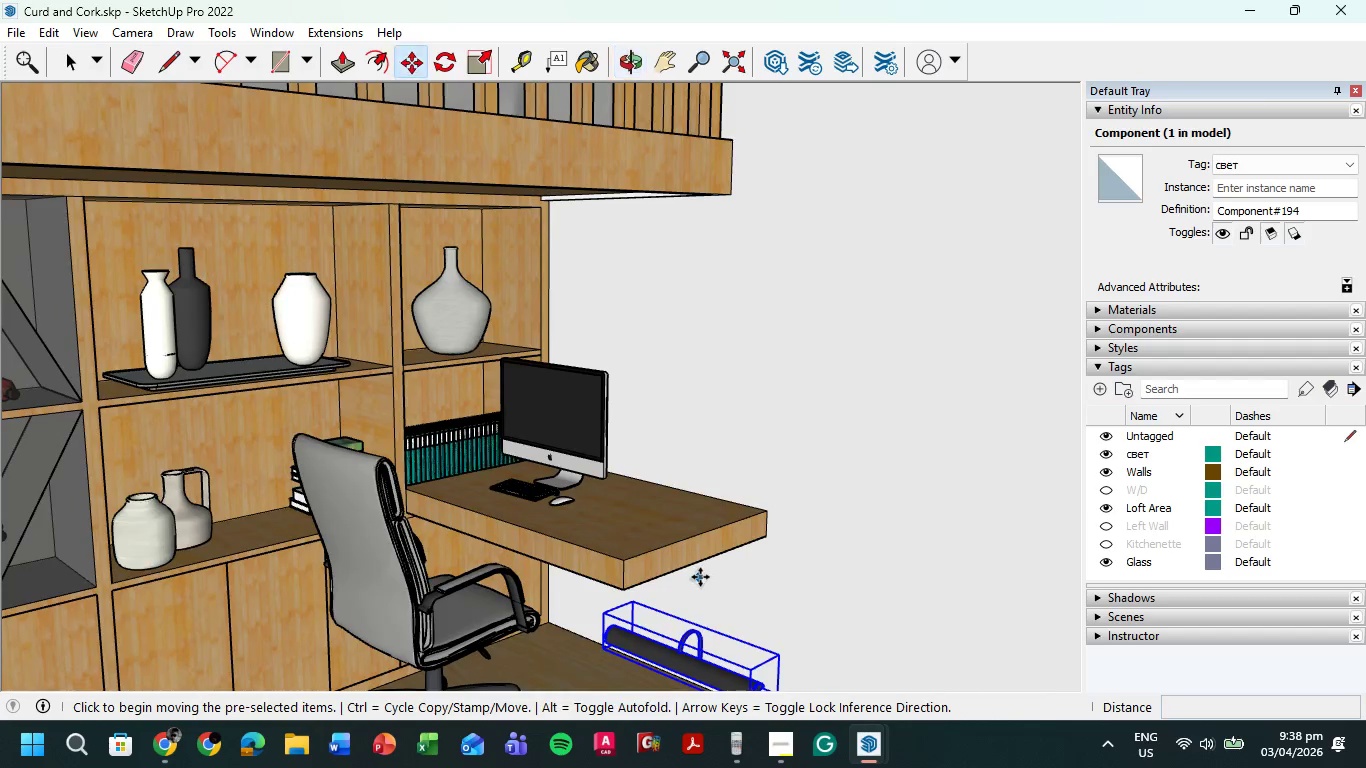 
hold_key(key=ShiftLeft, duration=0.34)
 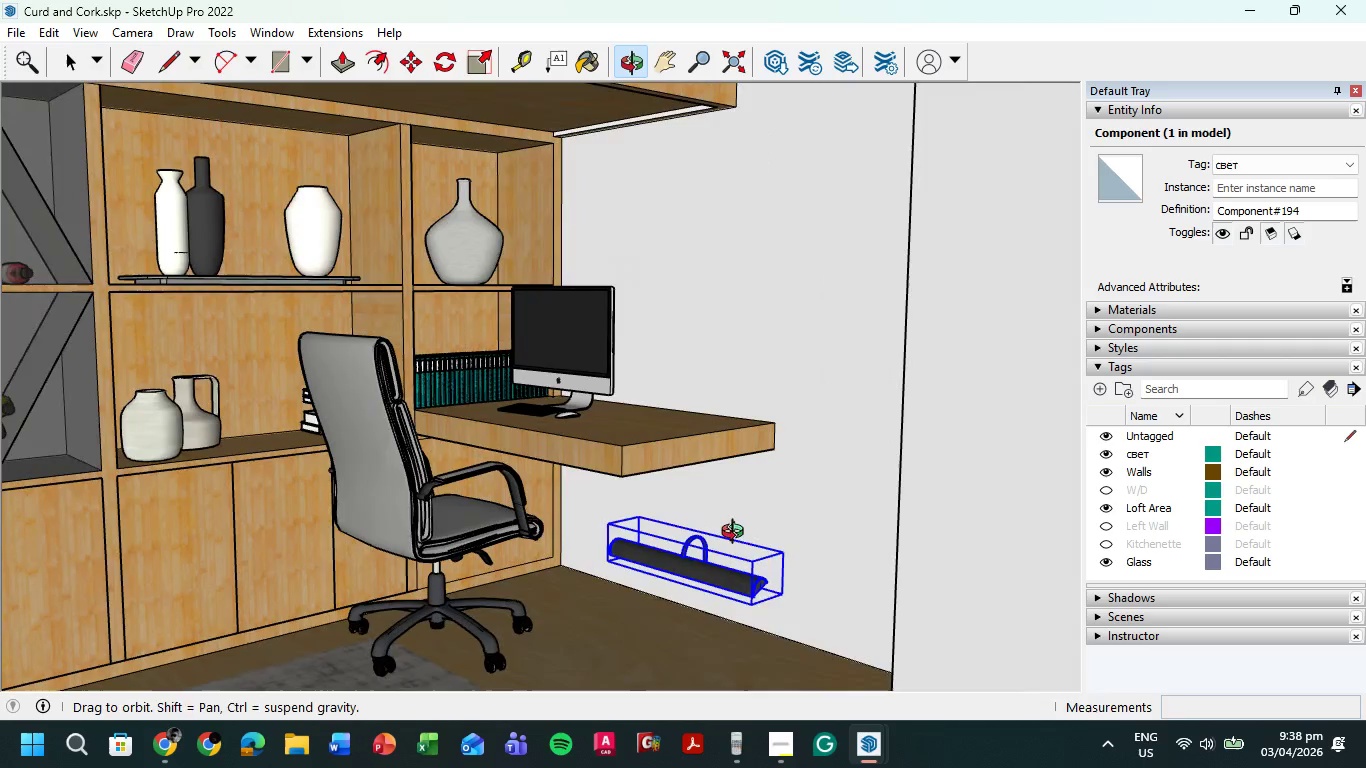 
key(Shift+ShiftLeft)
 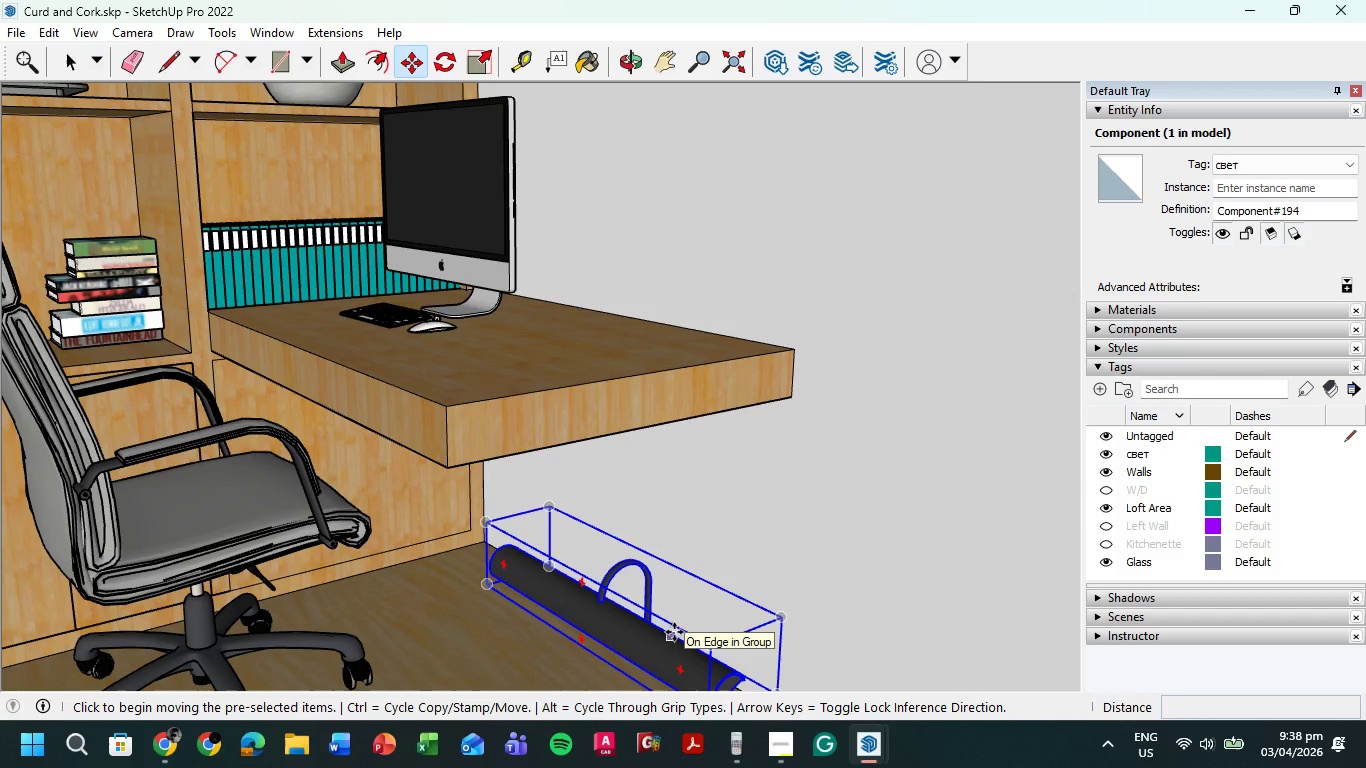 
scroll: coordinate [735, 532], scroll_direction: up, amount: 5.0
 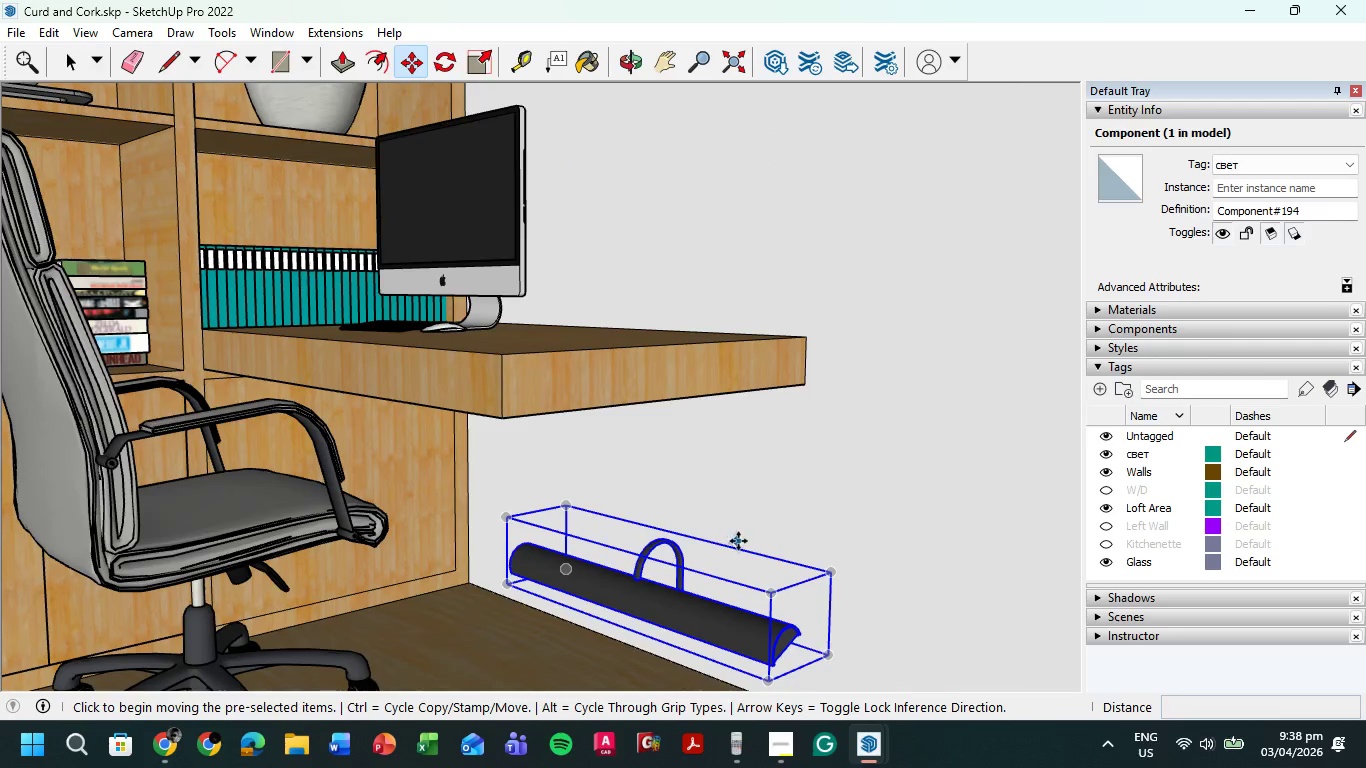 
wait(5.0)
 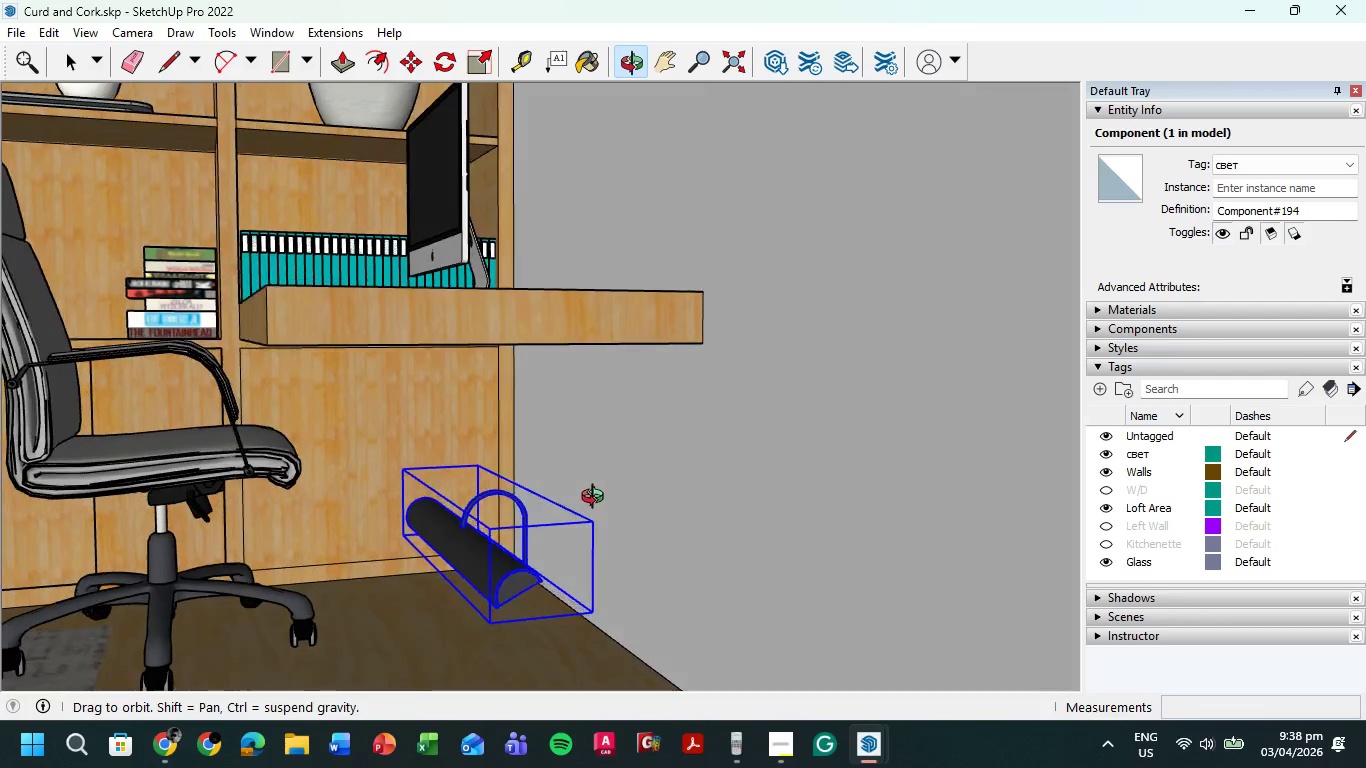 
key(Escape)
 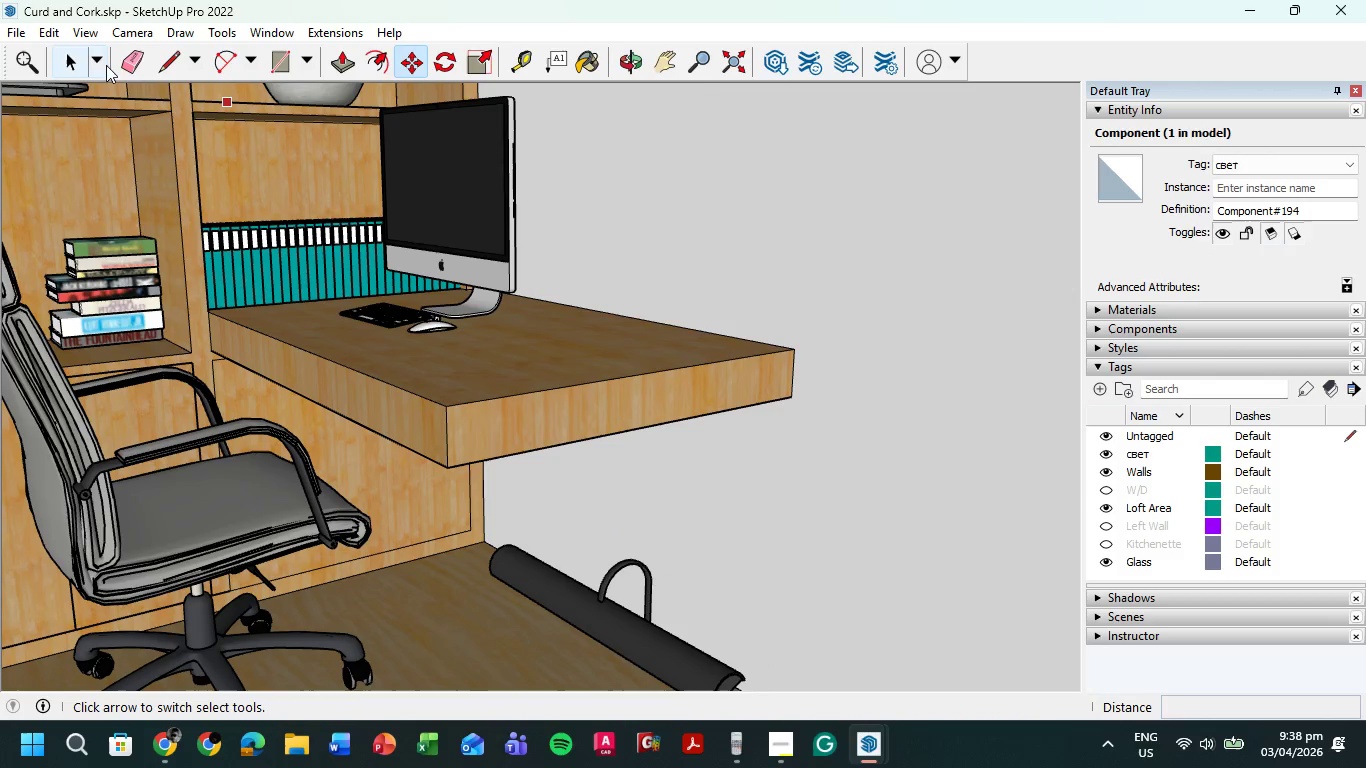 
left_click([83, 58])
 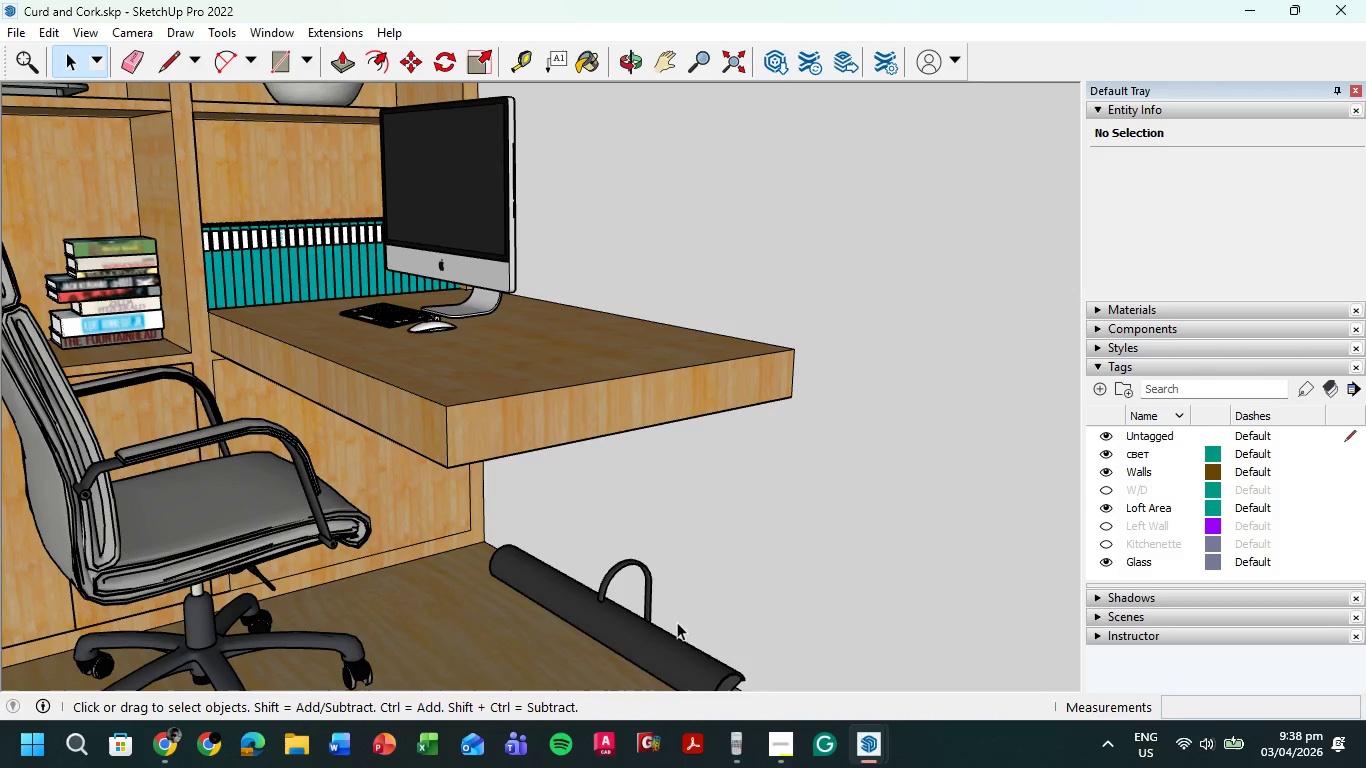 
left_click([628, 642])
 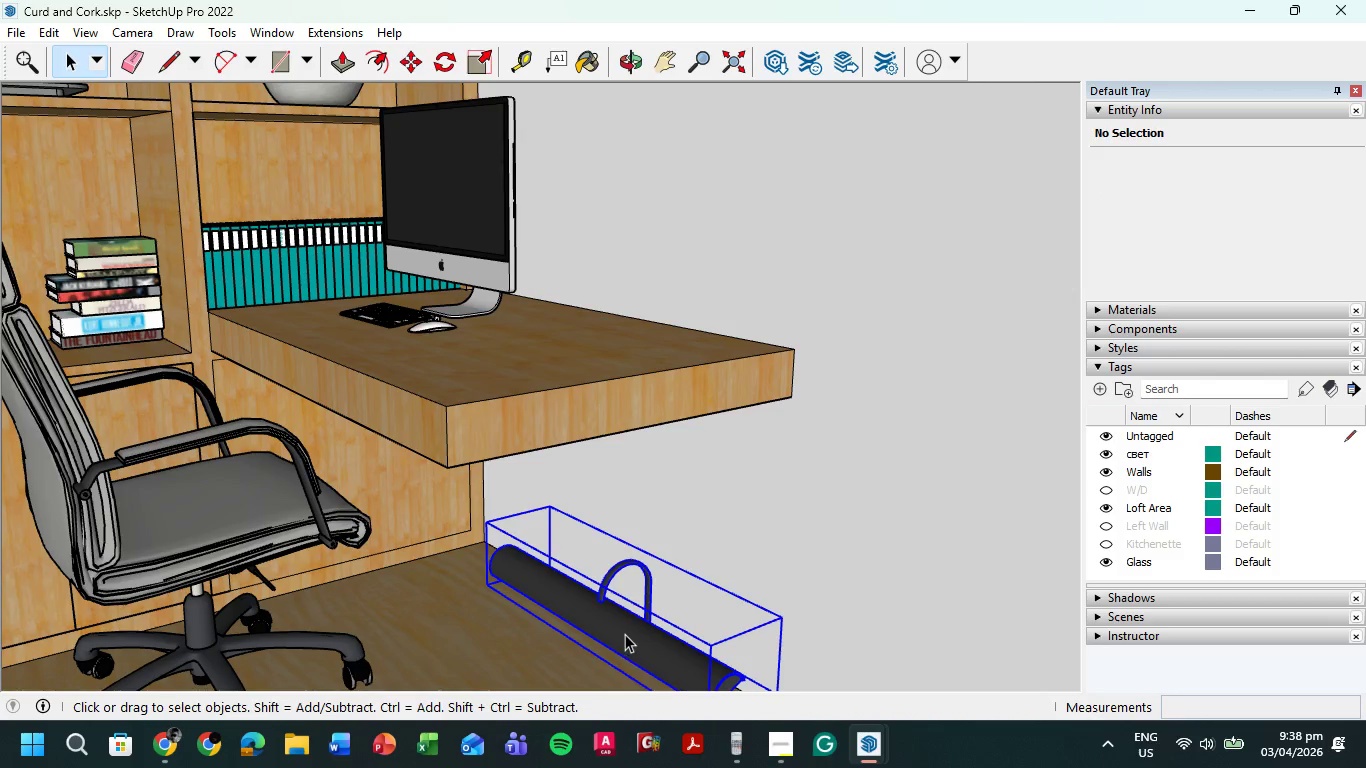 
key(Delete)
 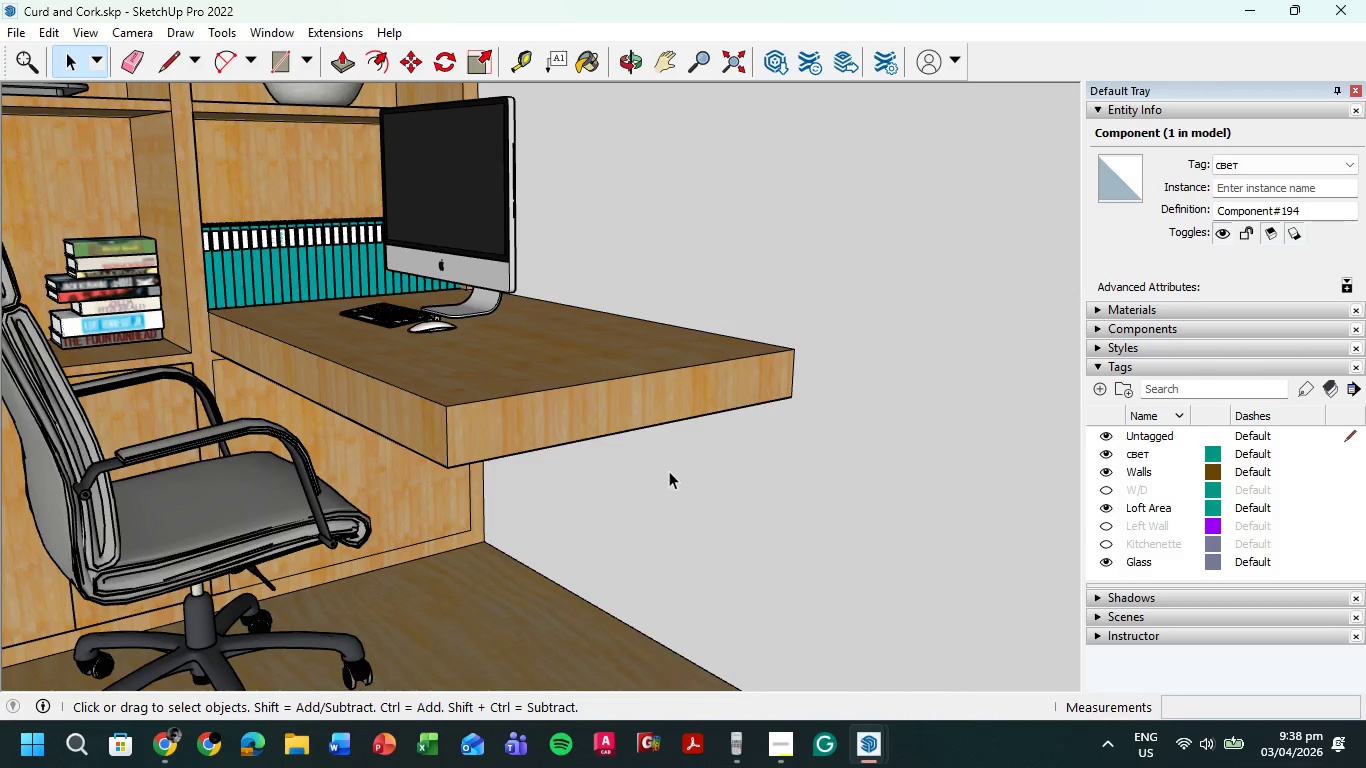 
scroll: coordinate [671, 470], scroll_direction: down, amount: 6.0
 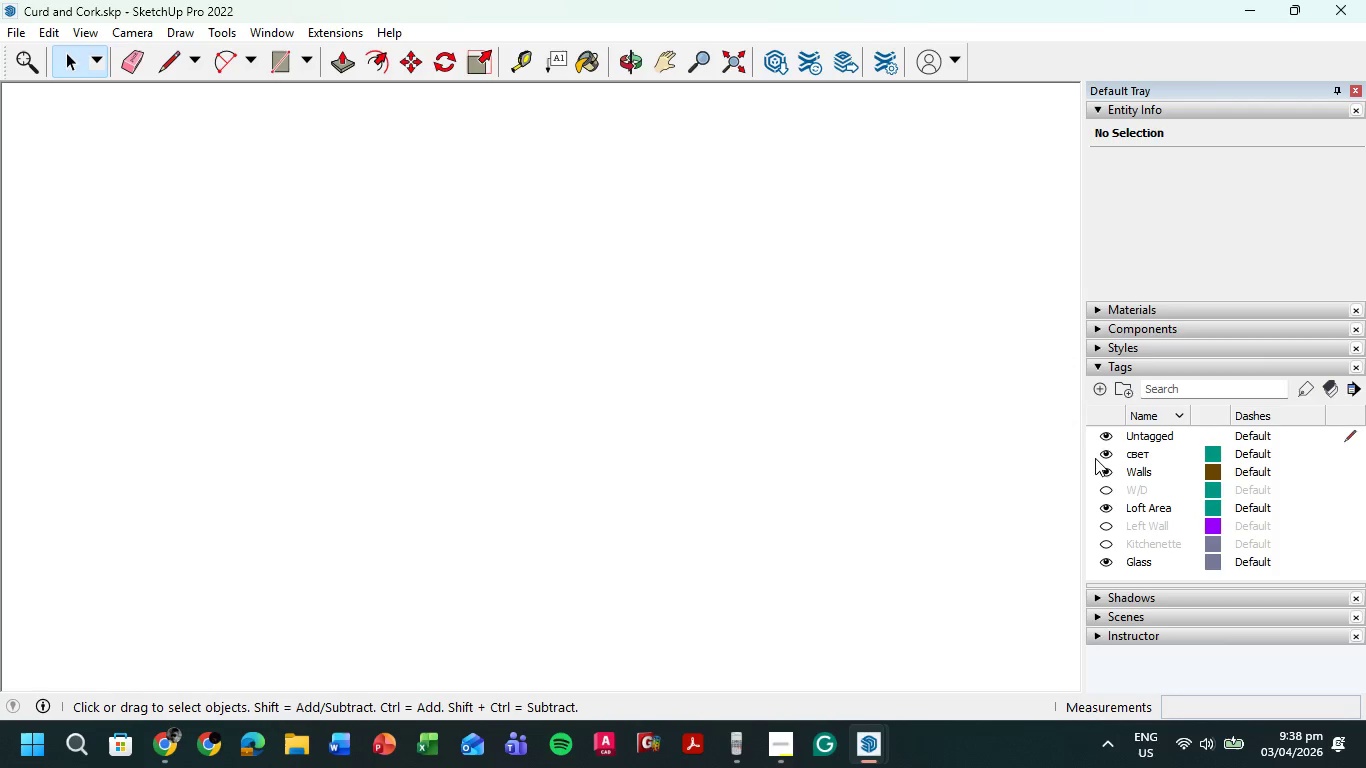 
left_click([1104, 475])
 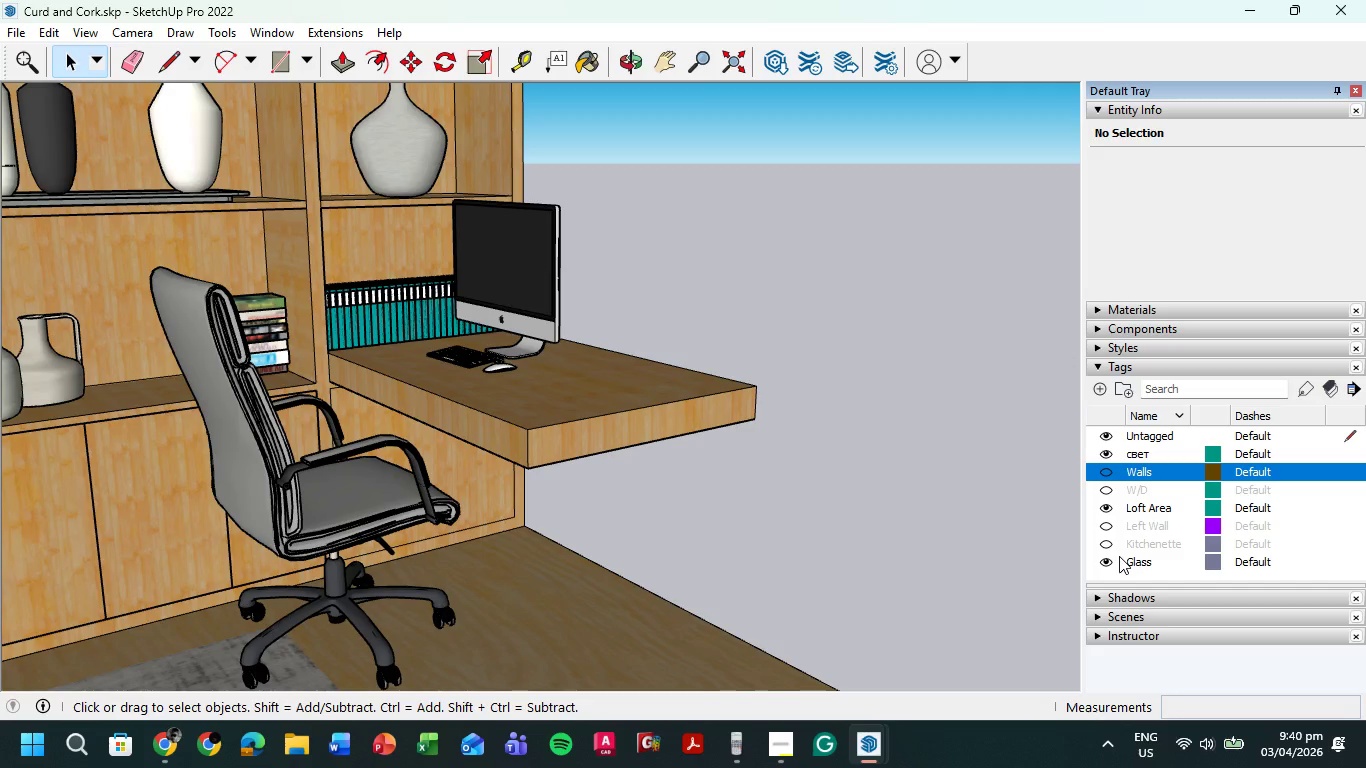 
wait(128.2)
 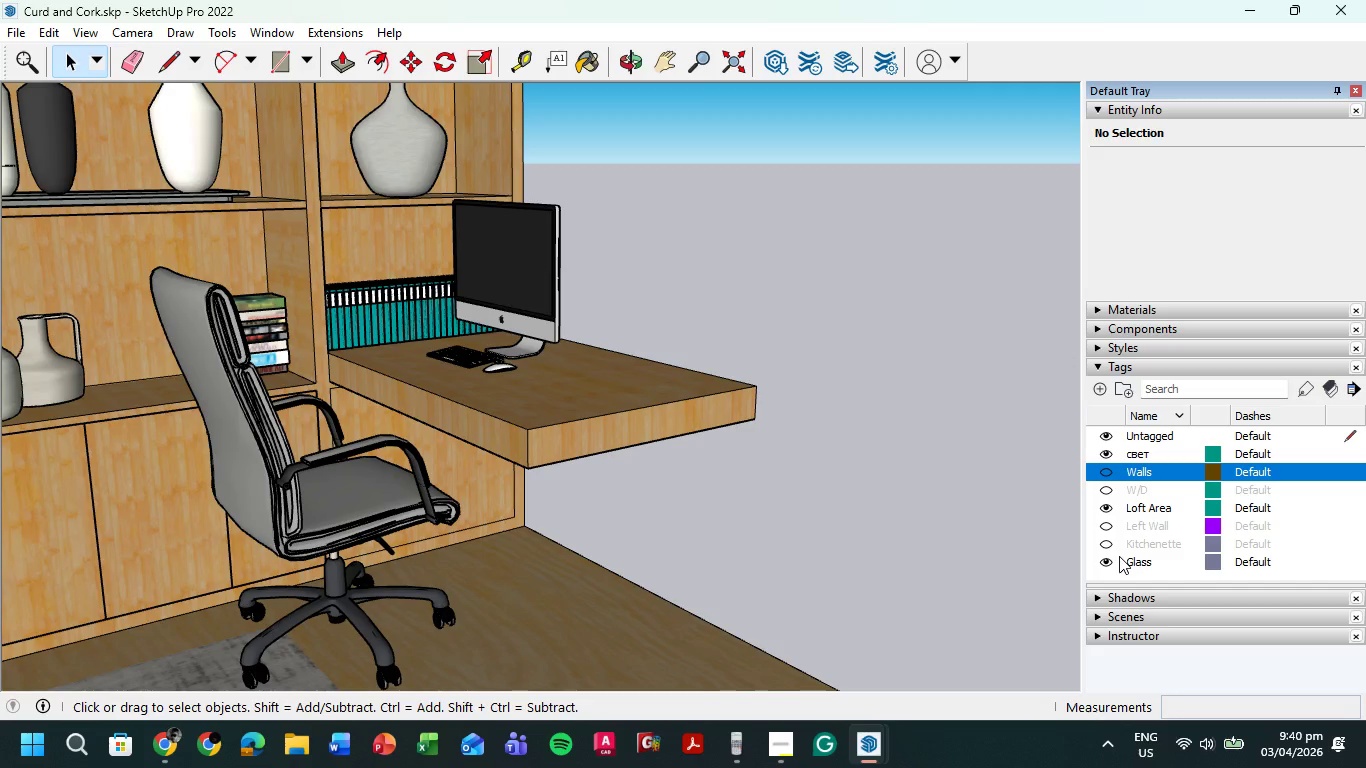 
left_click([176, 753])
 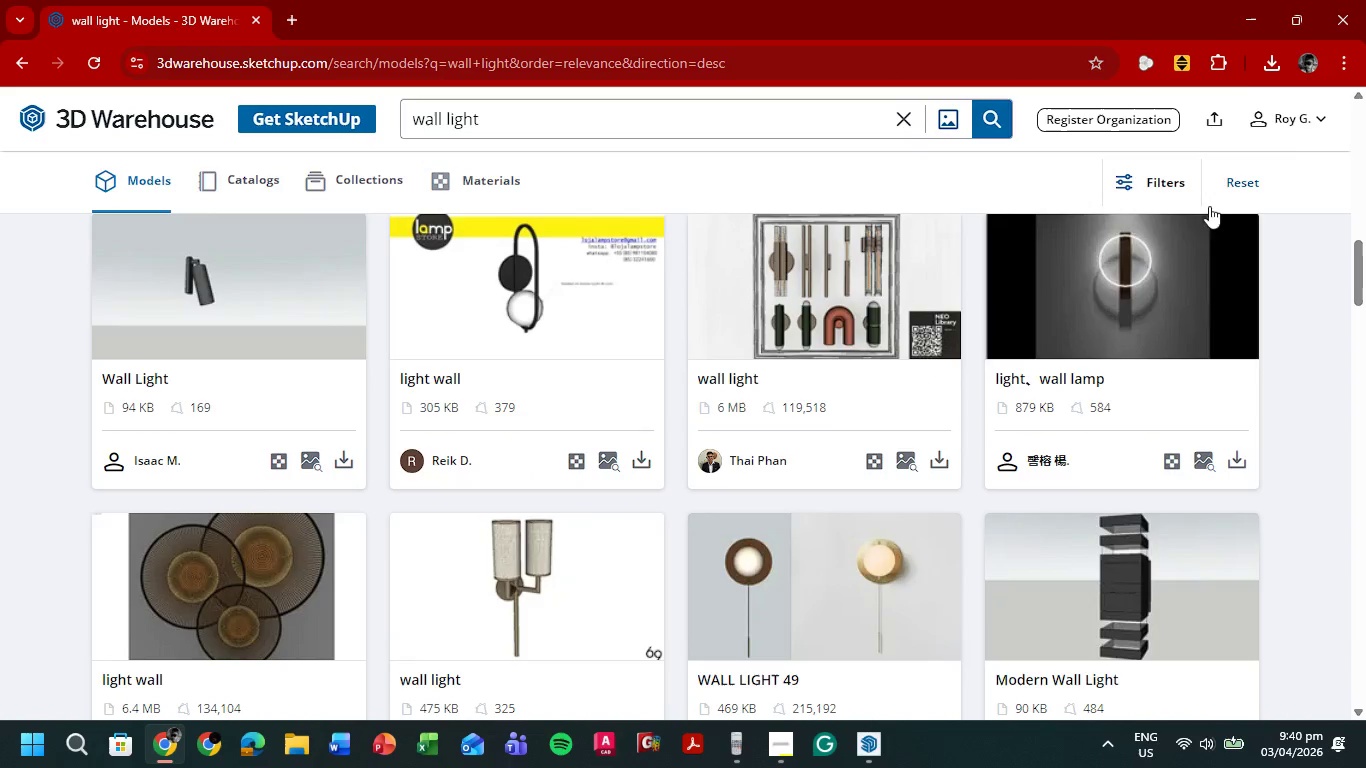 
left_click([1277, 66])
 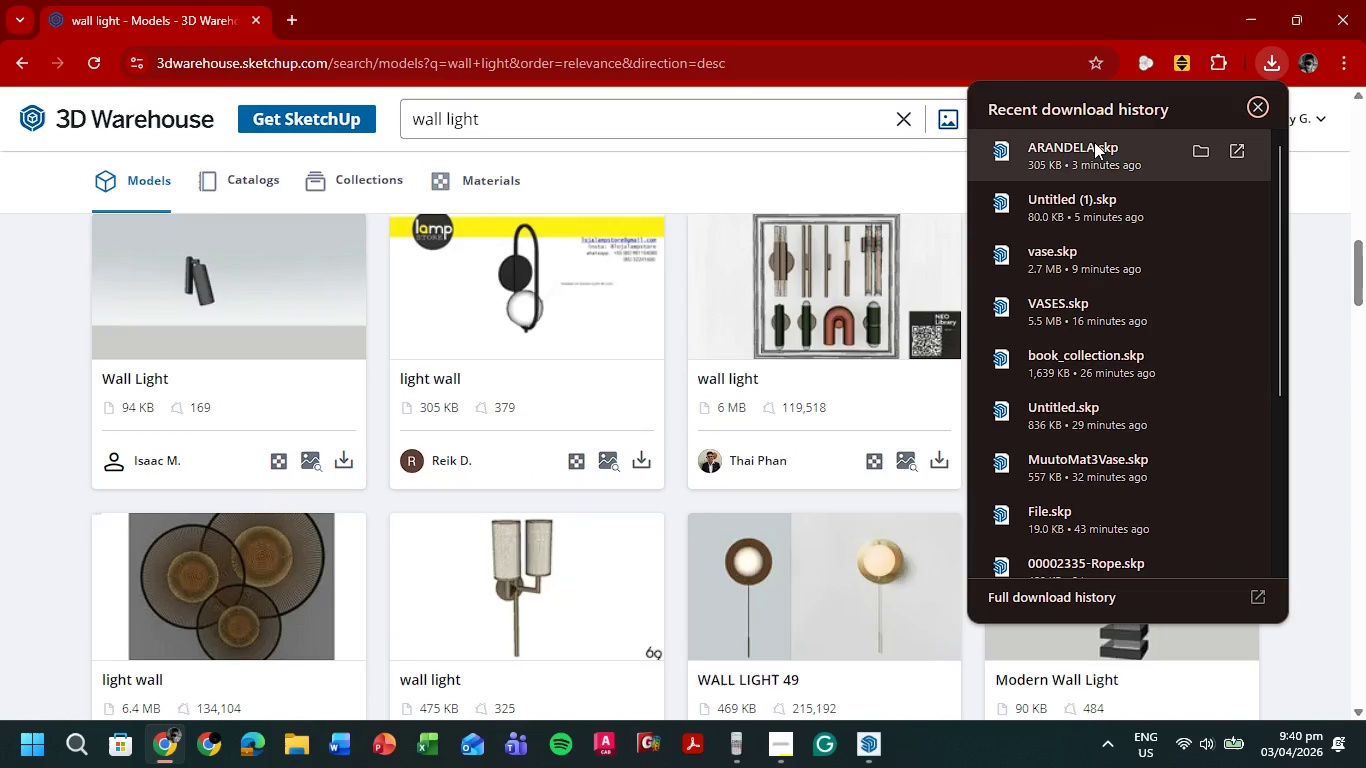 
left_click([1099, 145])
 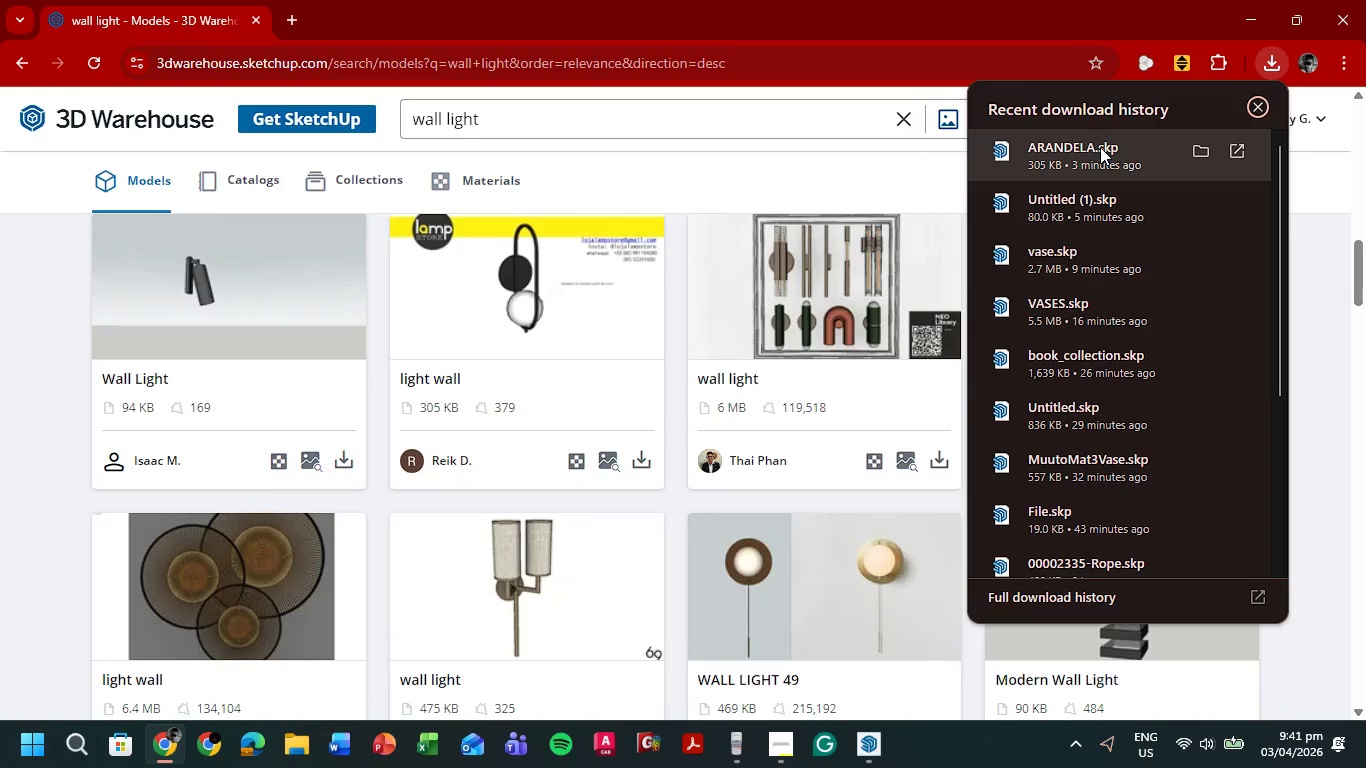 
wait(9.95)
 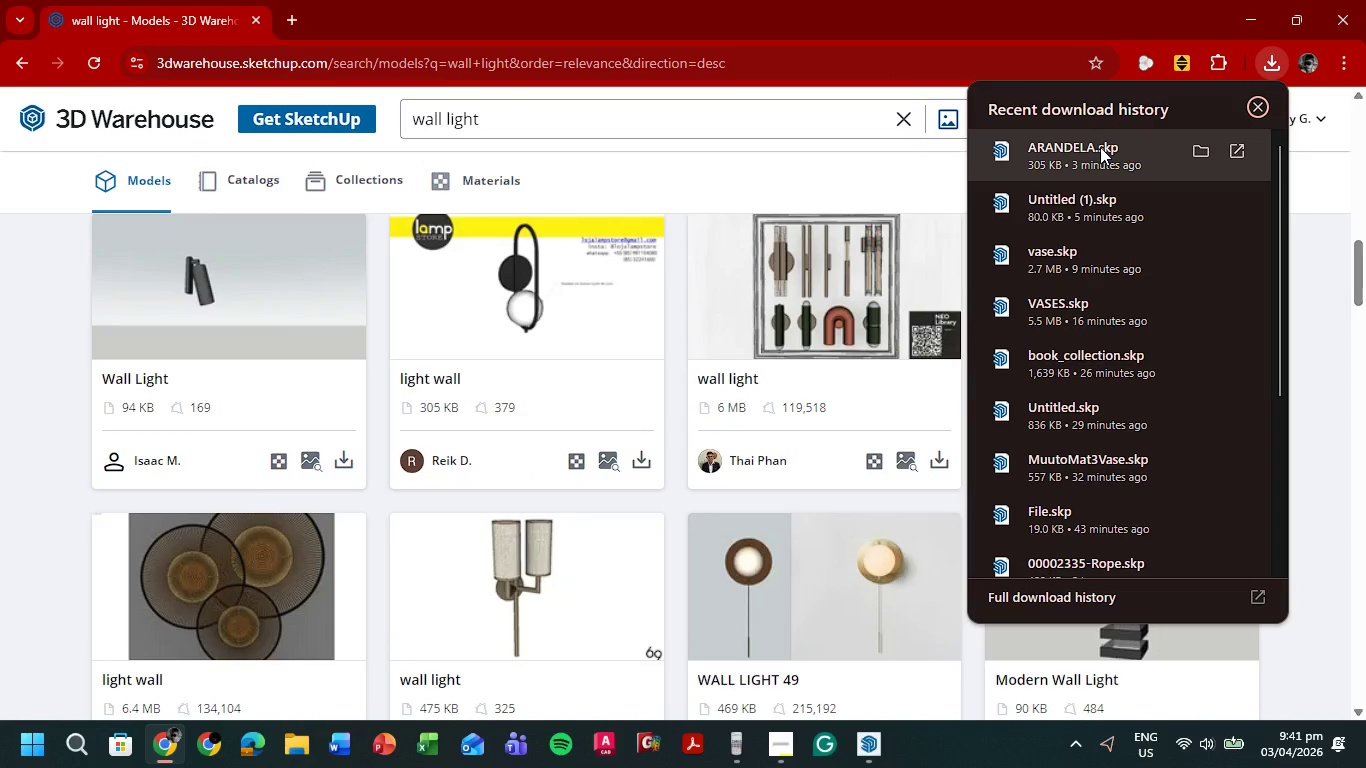 
left_click([954, 580])
 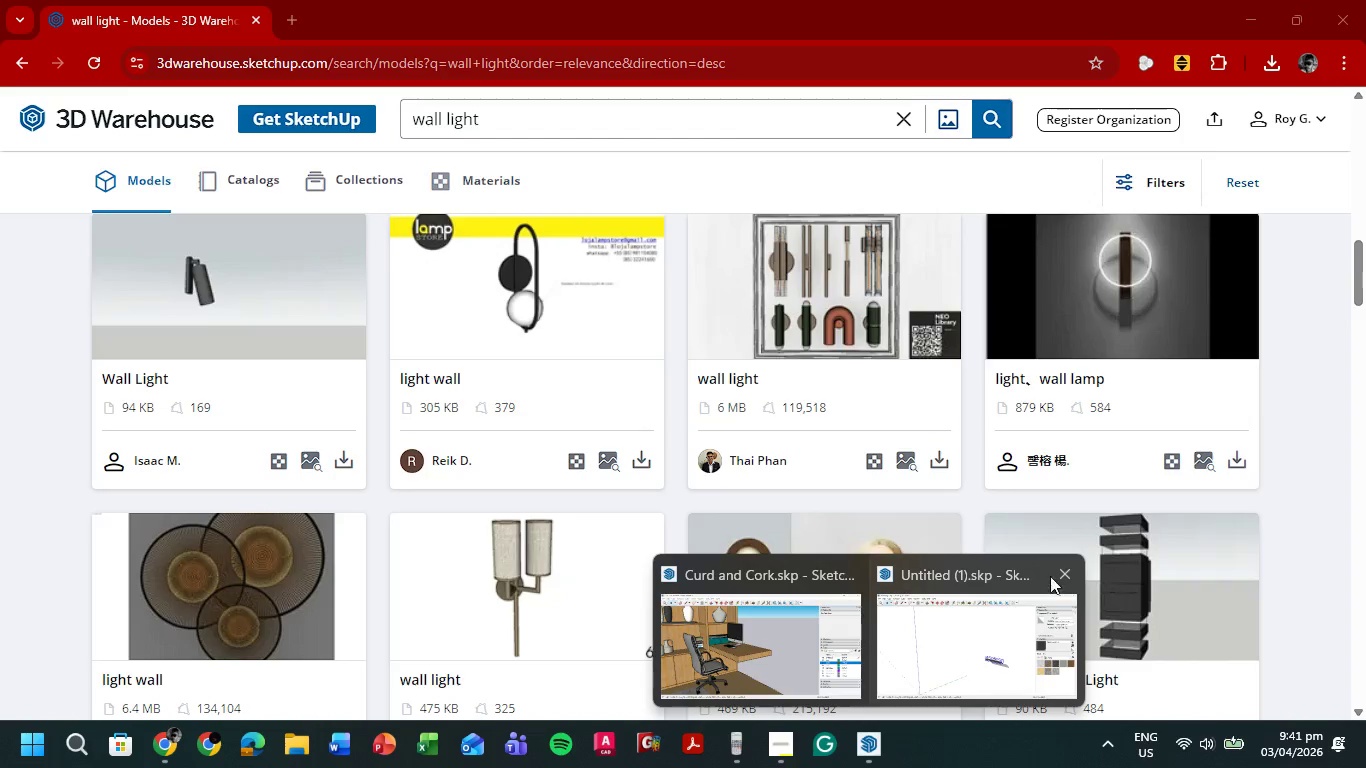 
left_click([1063, 573])
 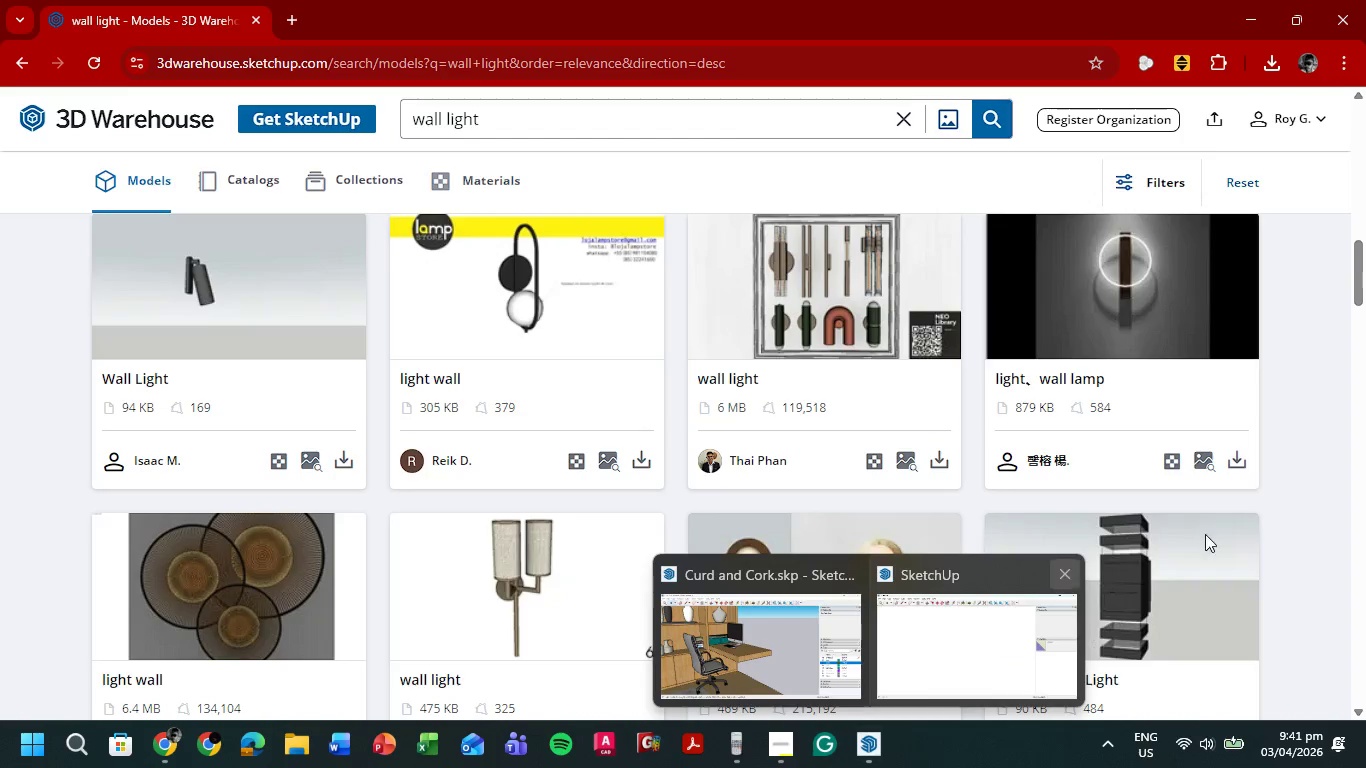 
left_click([951, 631])
 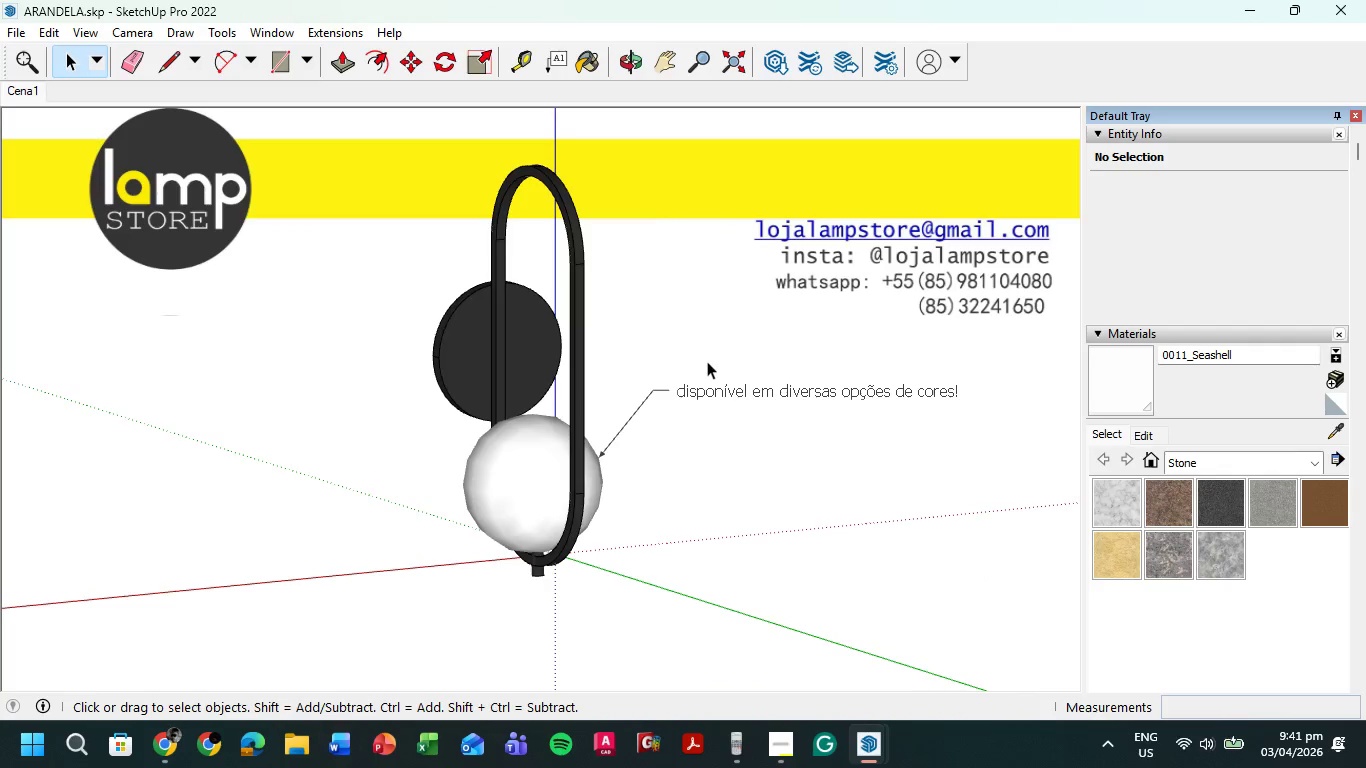 
scroll: coordinate [819, 363], scroll_direction: down, amount: 5.0
 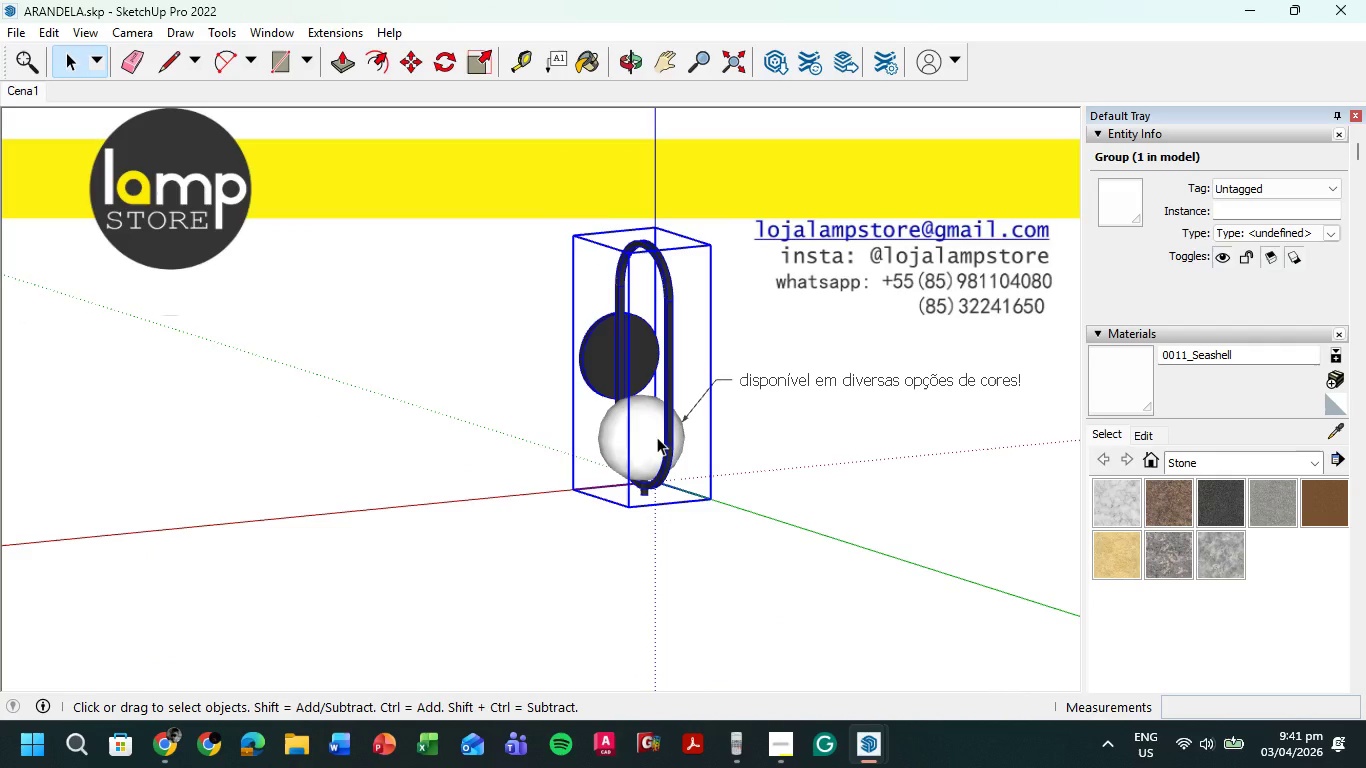 
key(Control+C)
 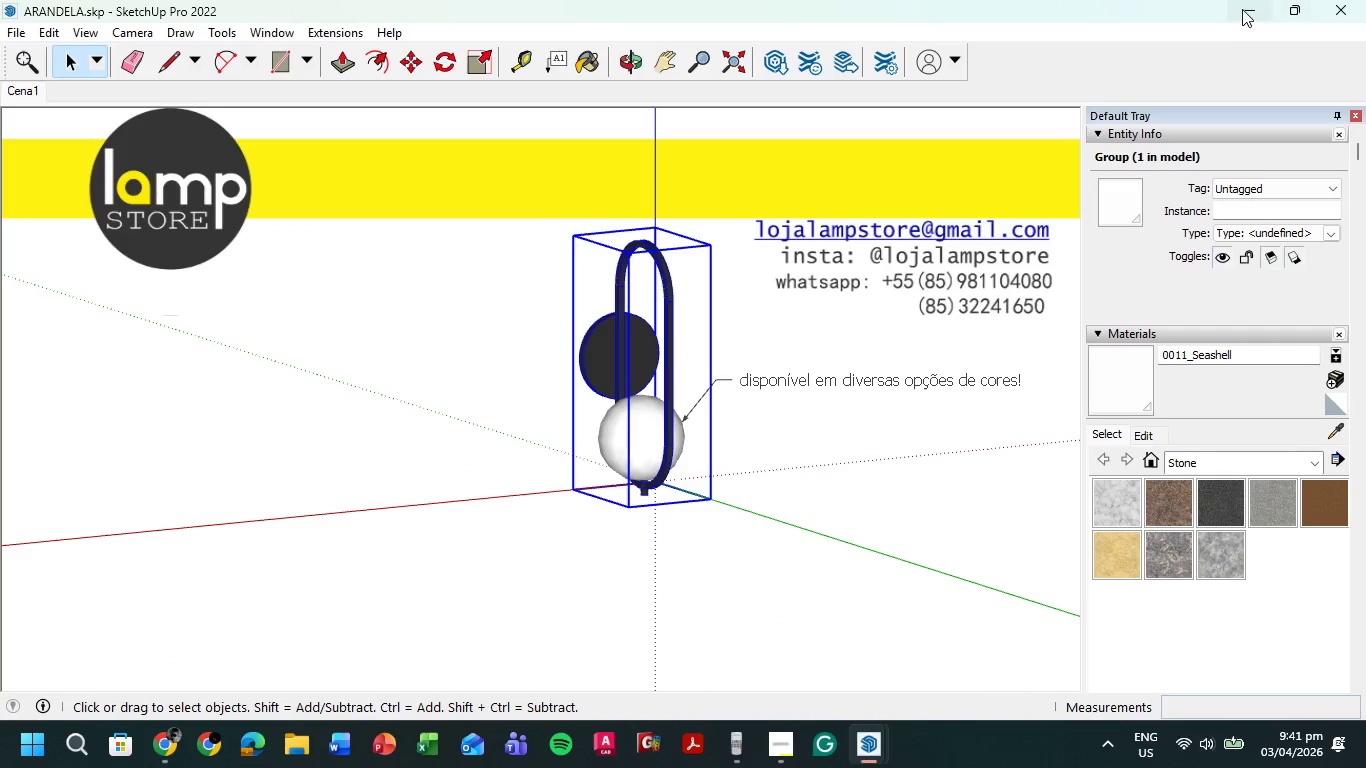 
left_click([1242, 7])
 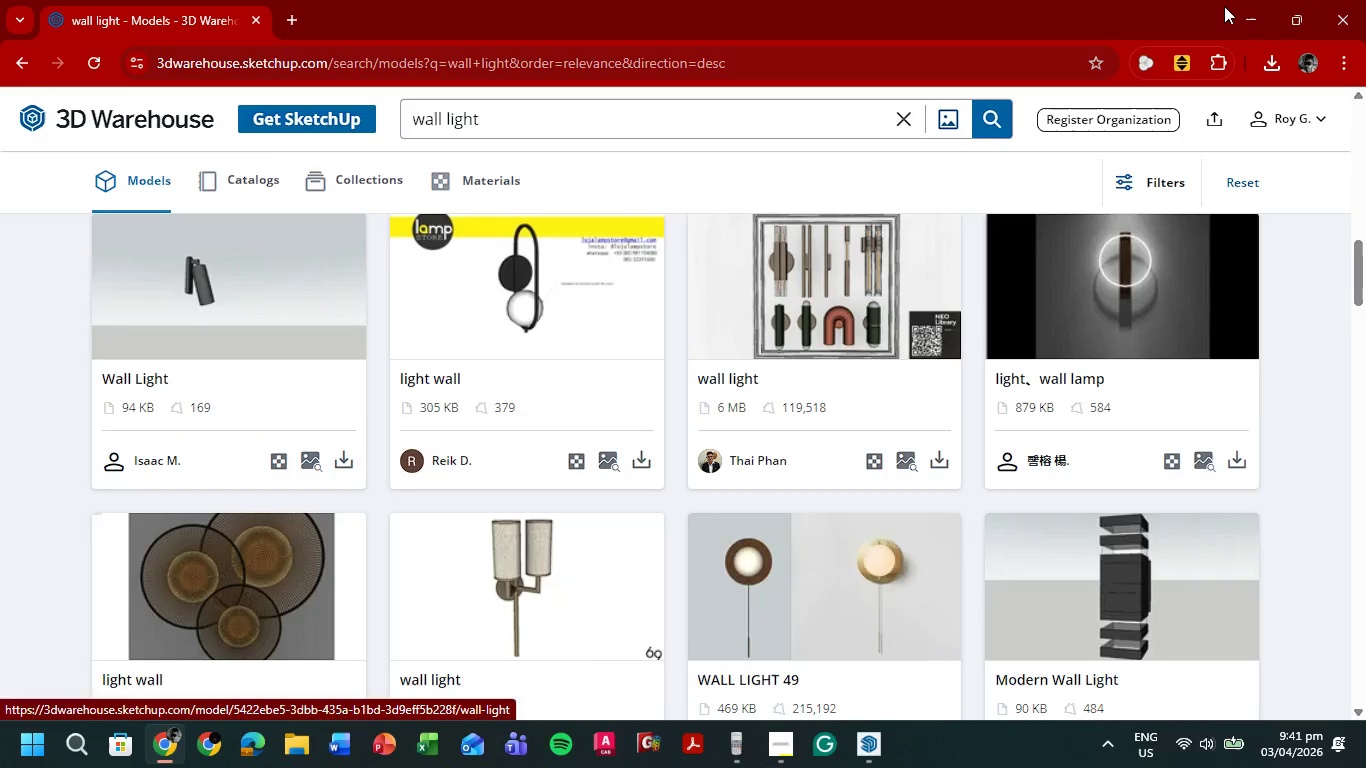 
left_click([1250, 16])
 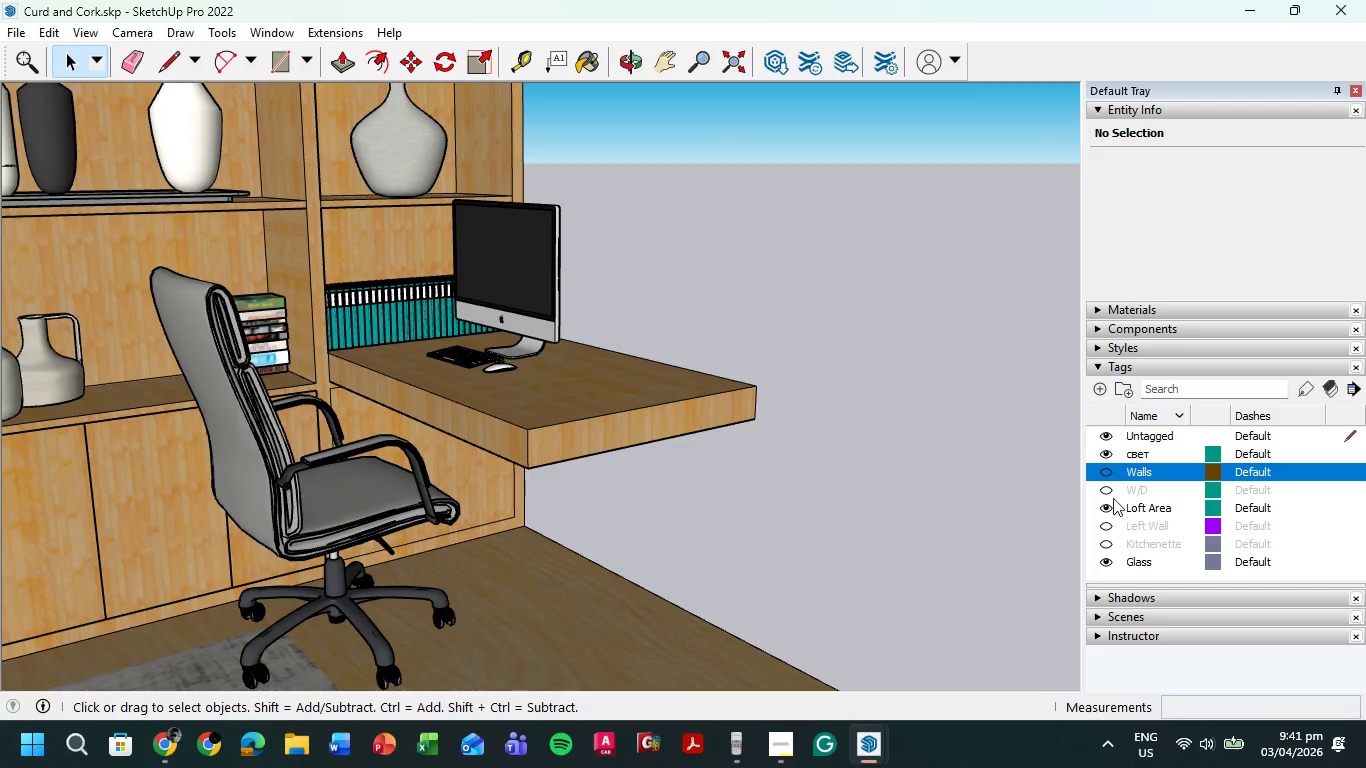 
left_click([1106, 474])
 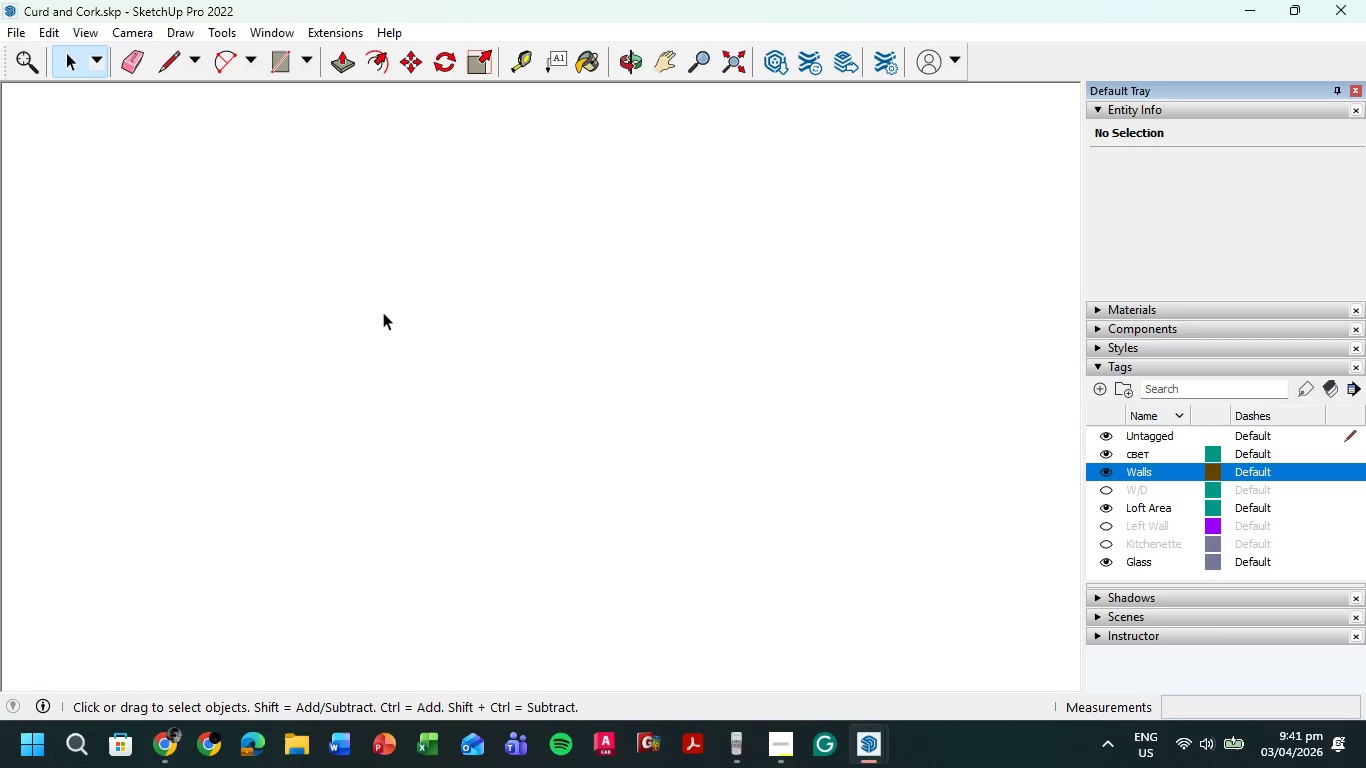 
hold_key(key=ShiftLeft, duration=0.45)
 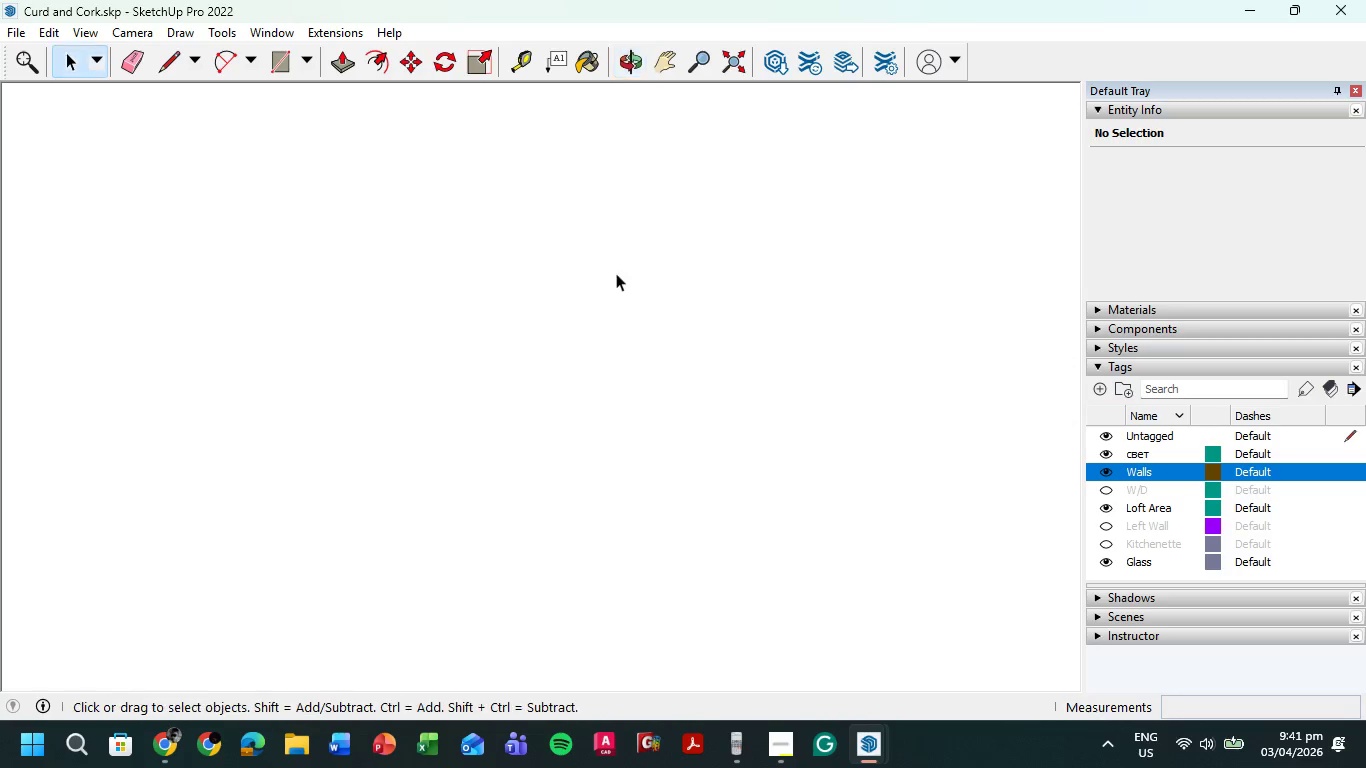 
hold_key(key=ShiftLeft, duration=0.41)
 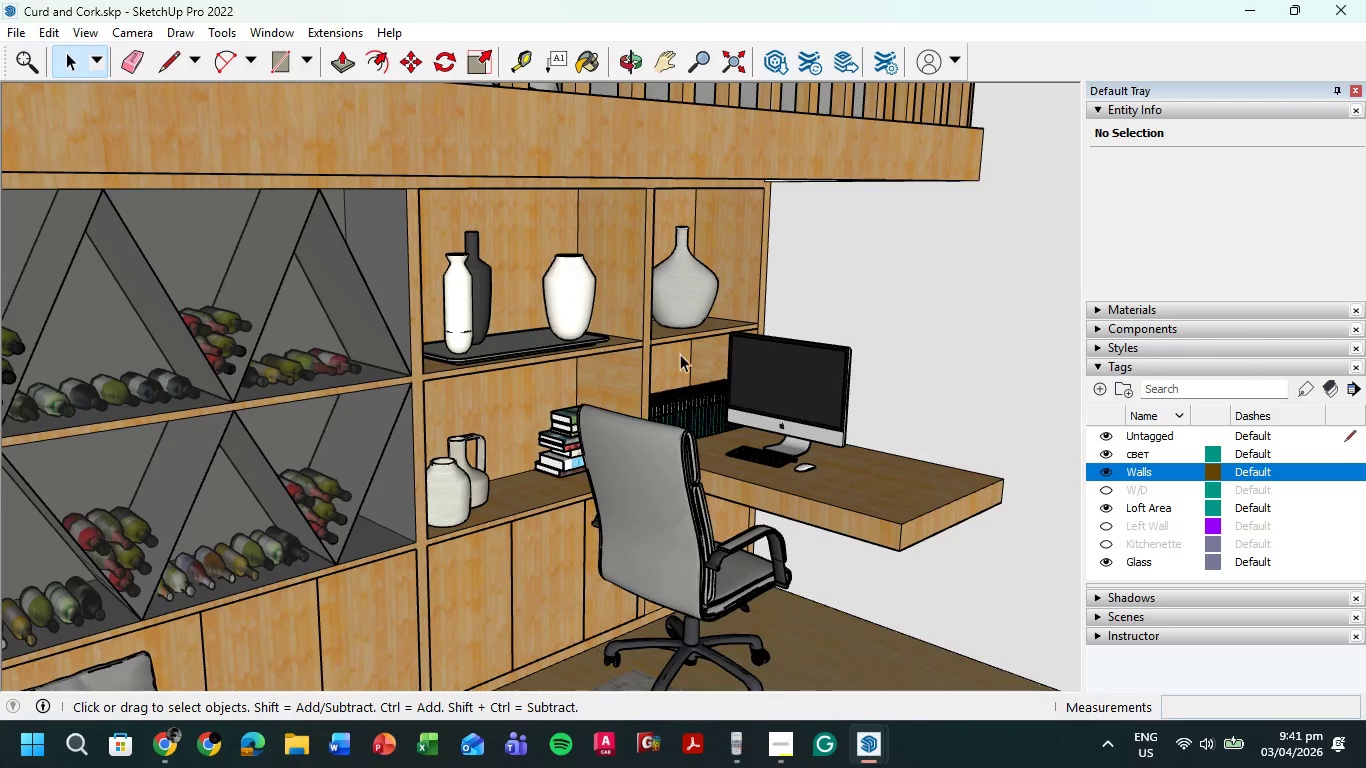 
scroll: coordinate [679, 349], scroll_direction: down, amount: 64.0
 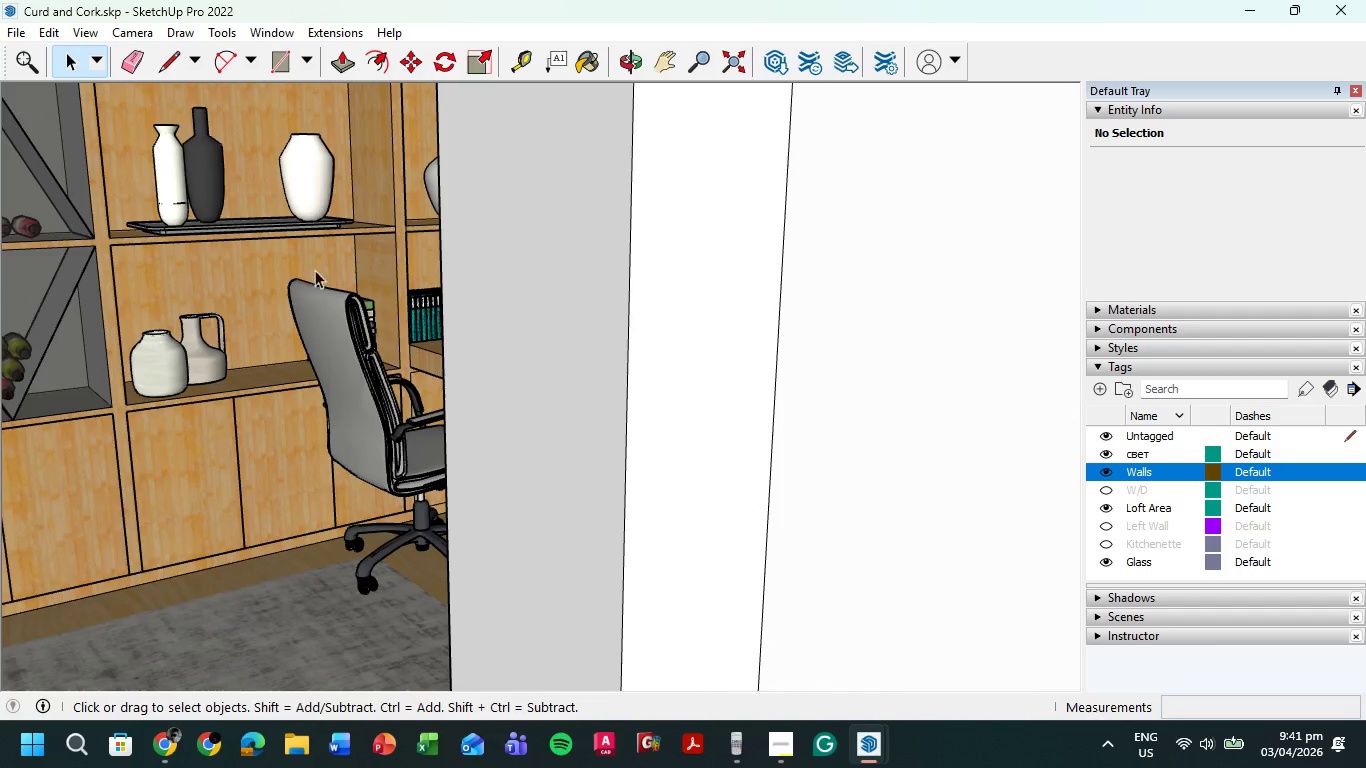 
key(Control+V)
 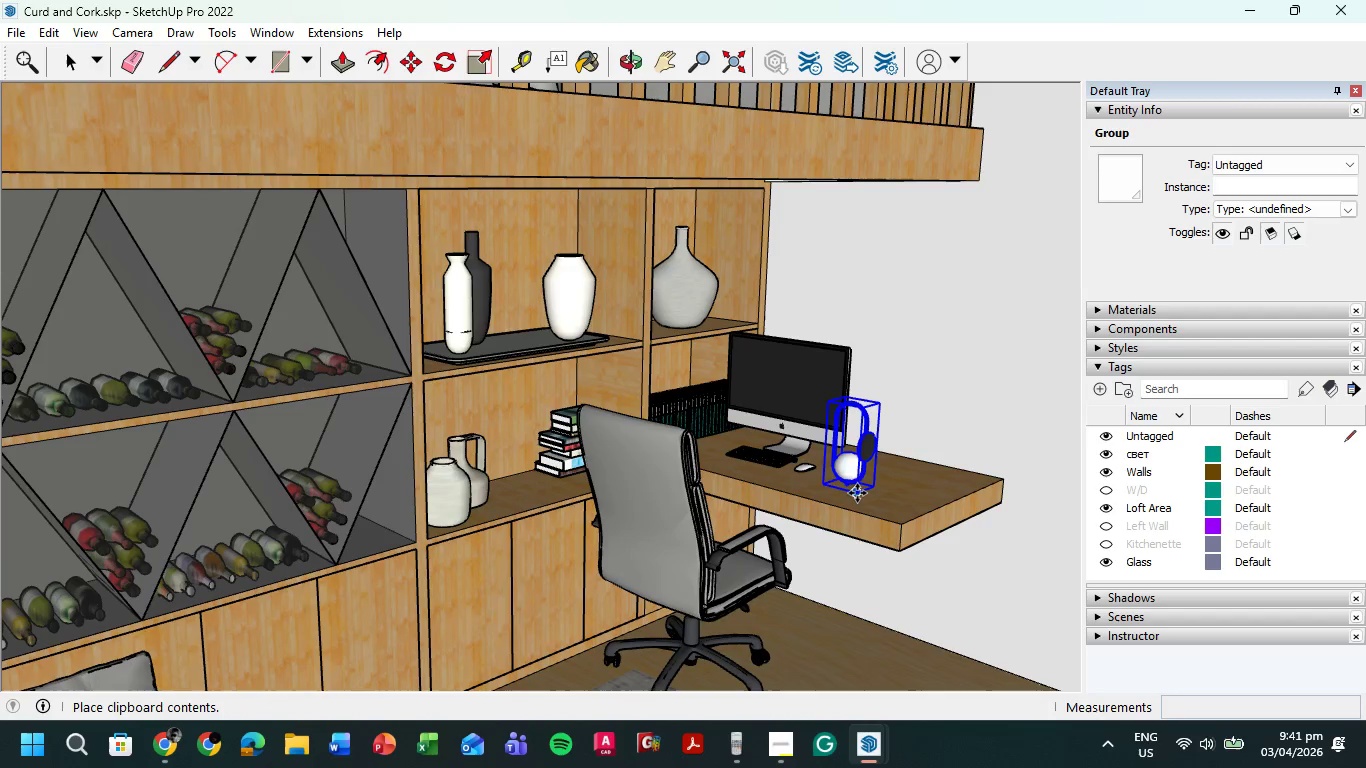 
left_click([865, 493])
 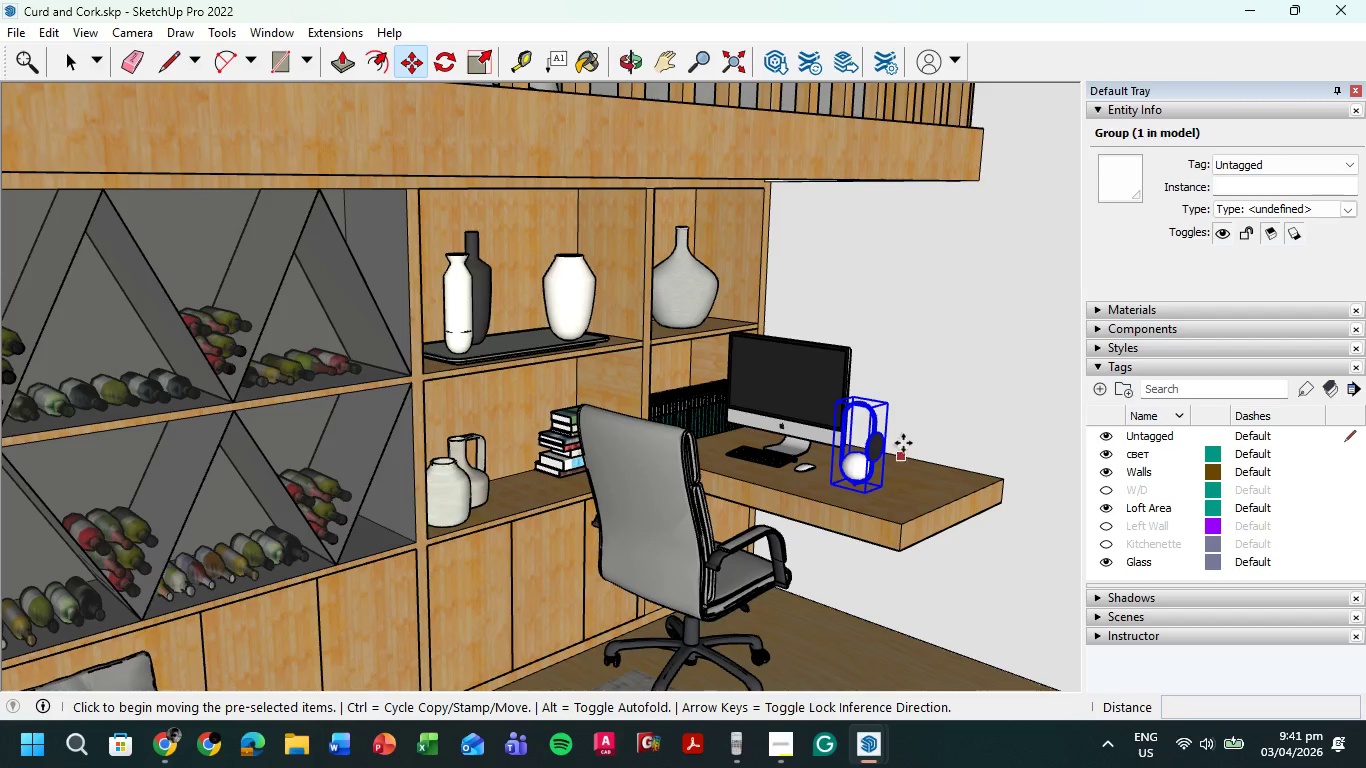 
scroll: coordinate [901, 401], scroll_direction: up, amount: 6.0
 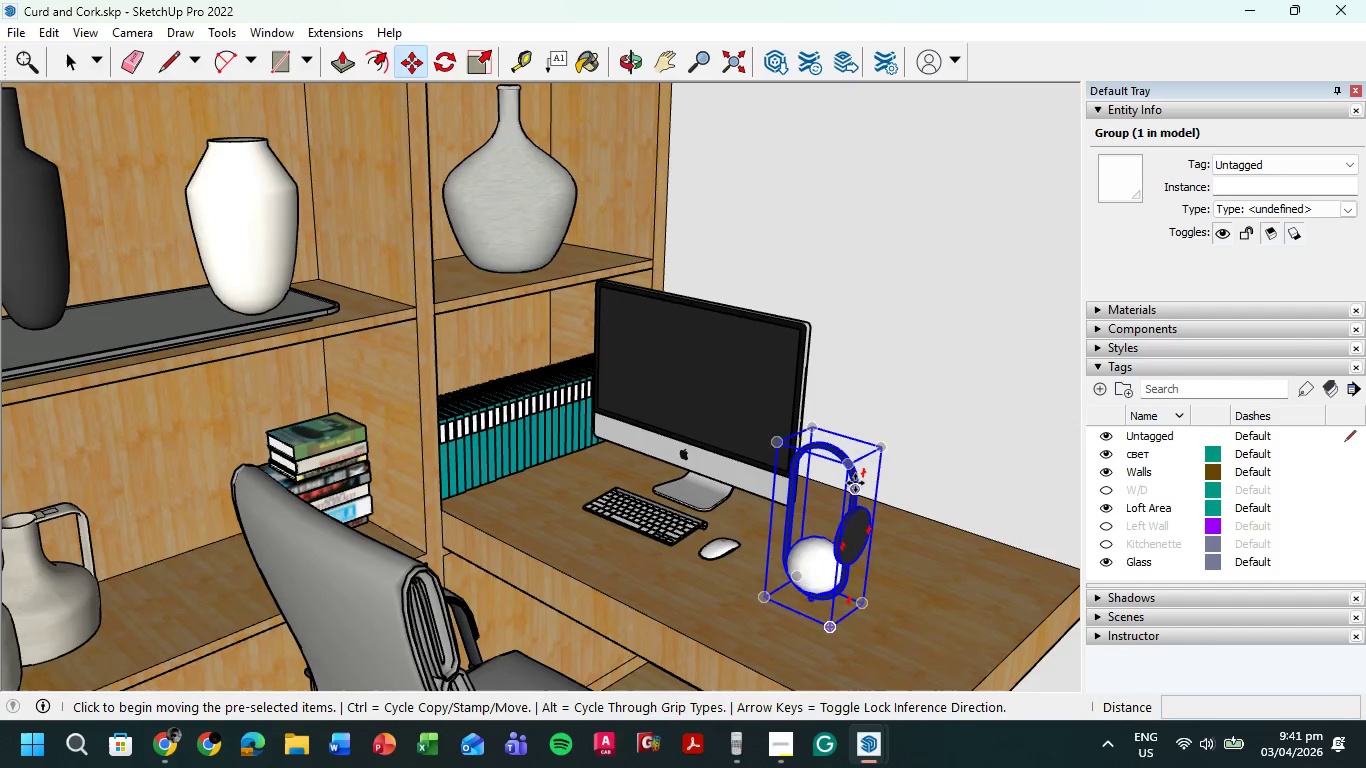 
left_click([439, 61])
 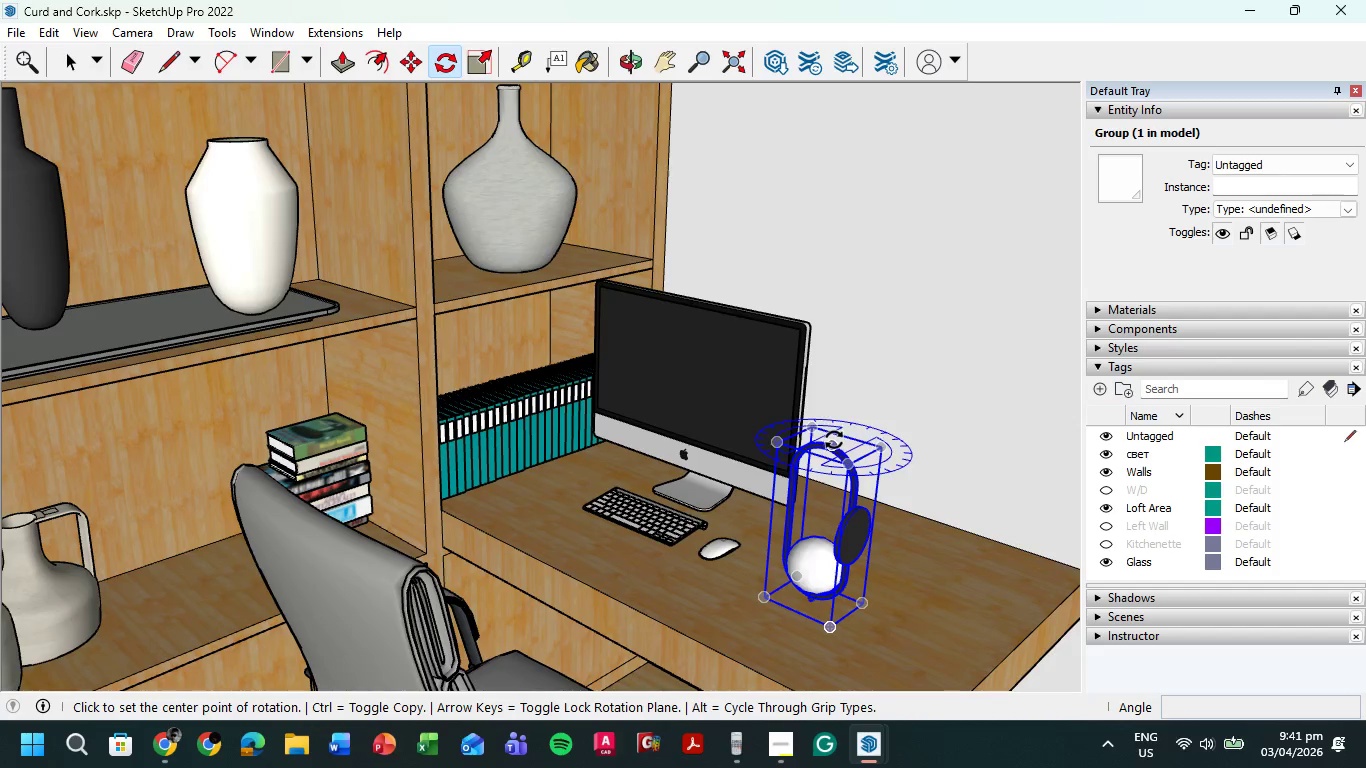 
key(ArrowUp)
 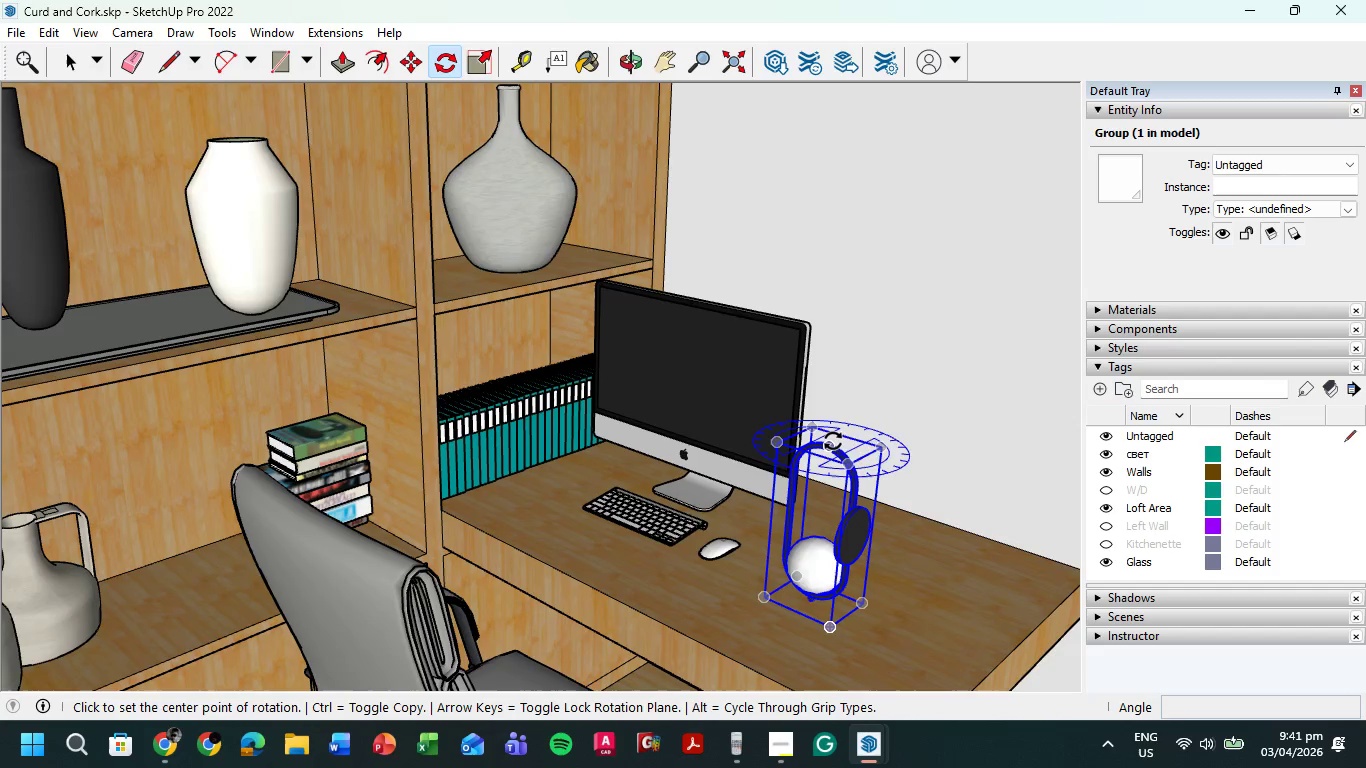 
left_click([833, 441])
 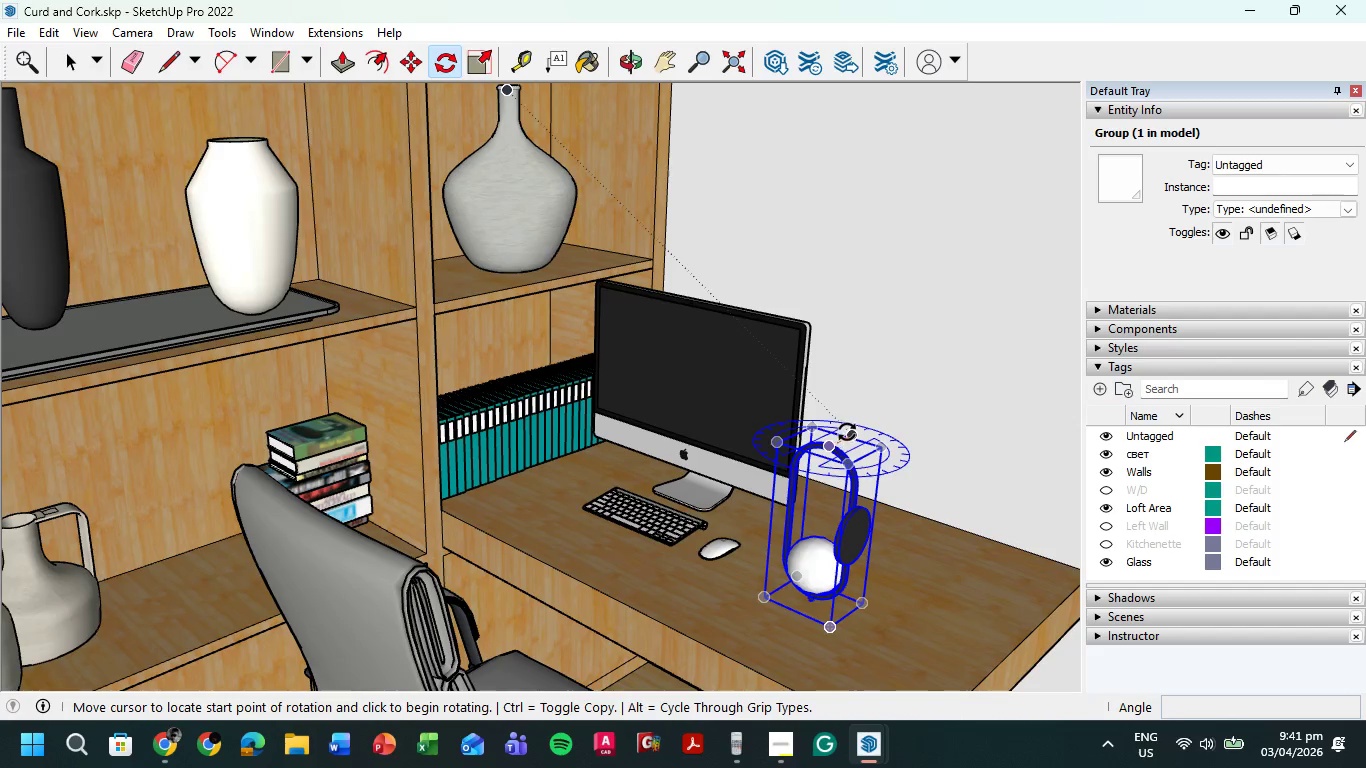 
left_click([850, 430])
 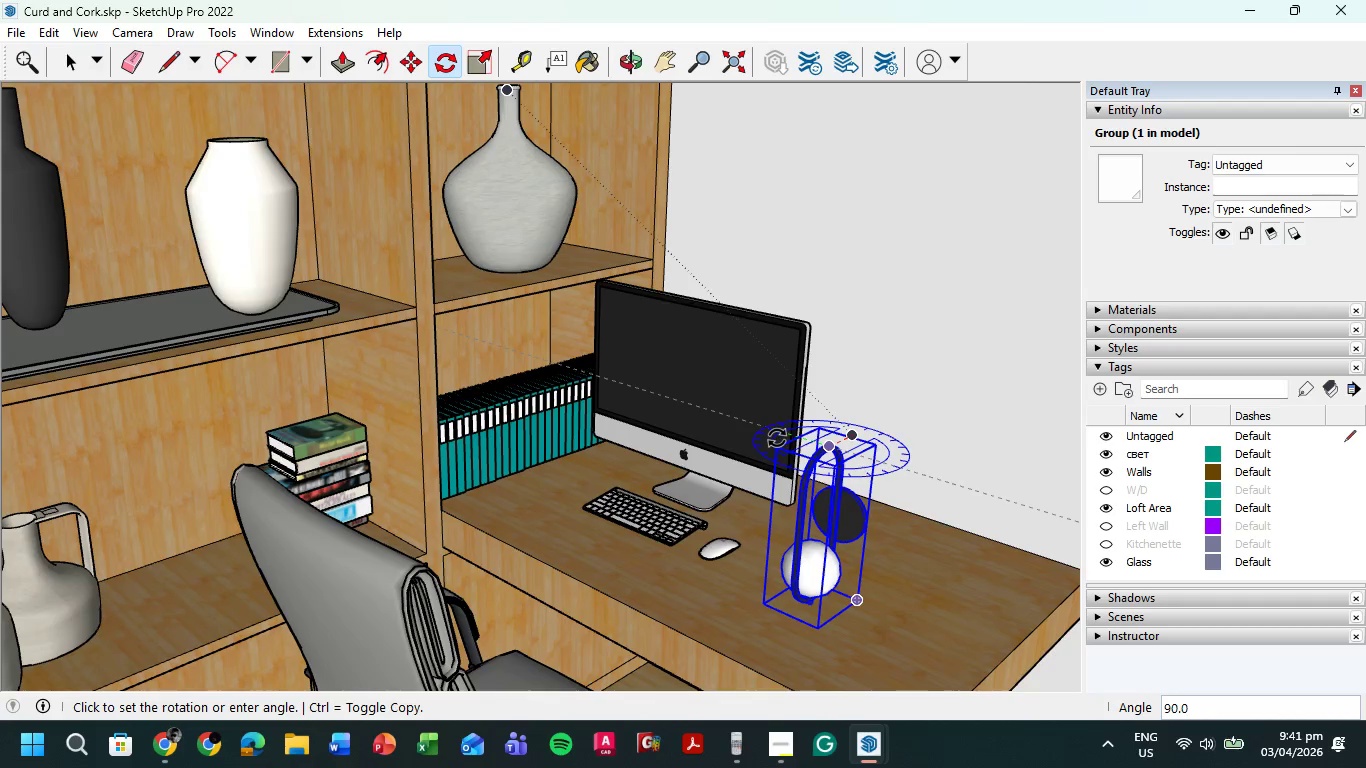 
left_click([777, 438])
 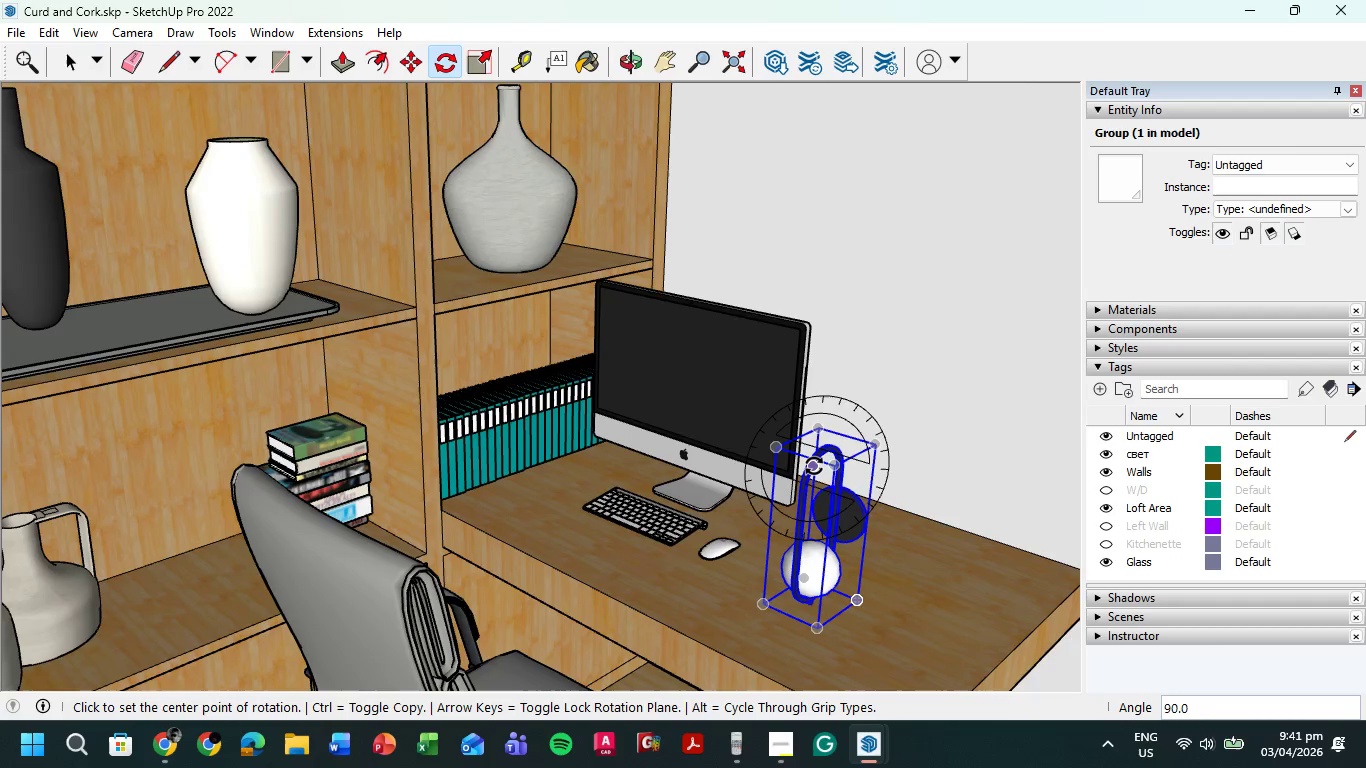 
key(M)
 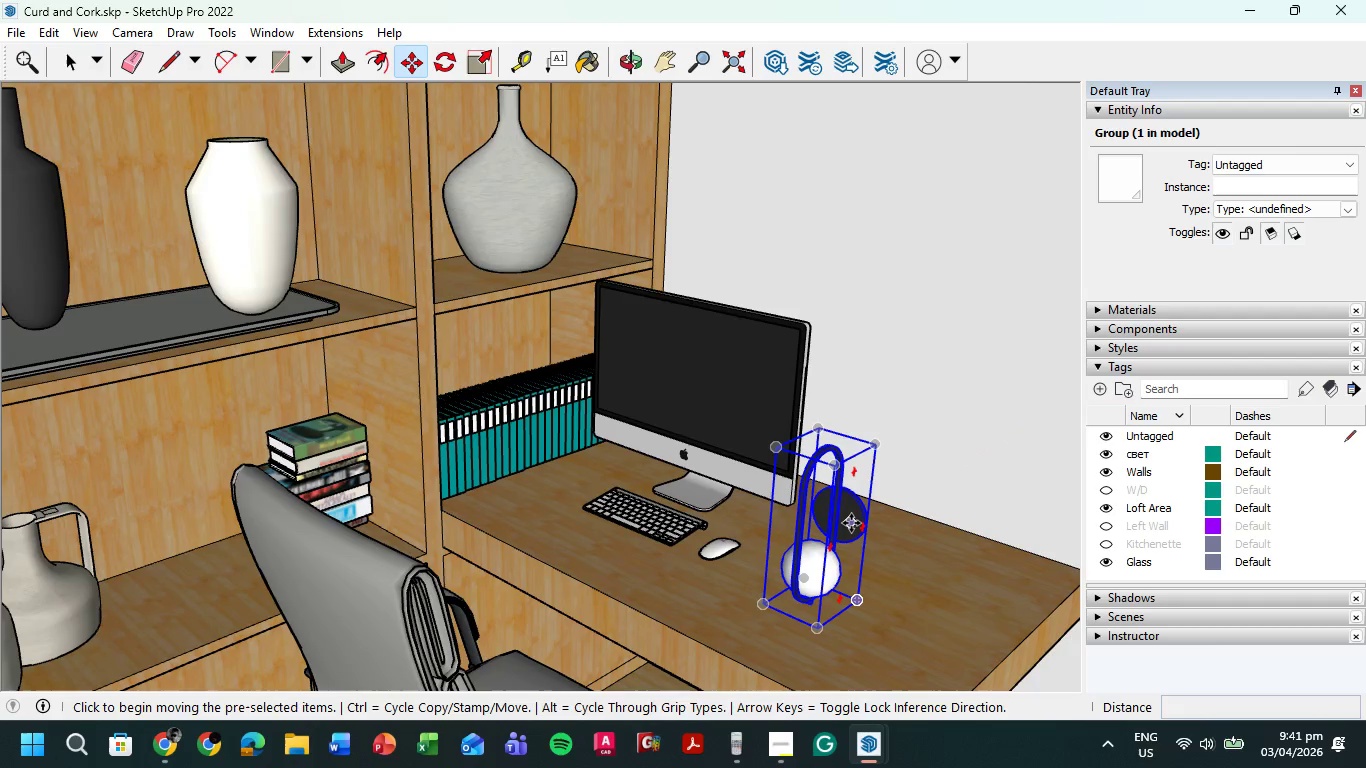 
scroll: coordinate [850, 518], scroll_direction: up, amount: 4.0
 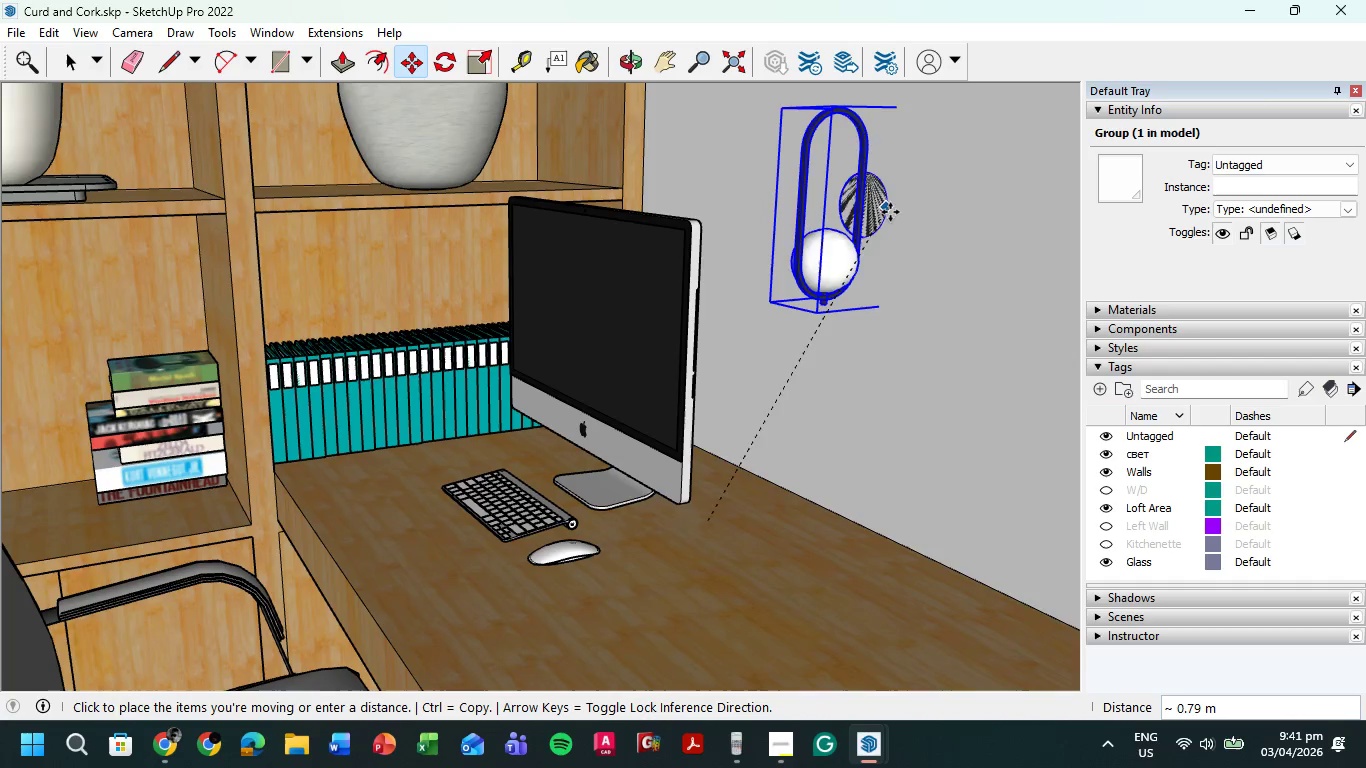 
left_click([856, 242])
 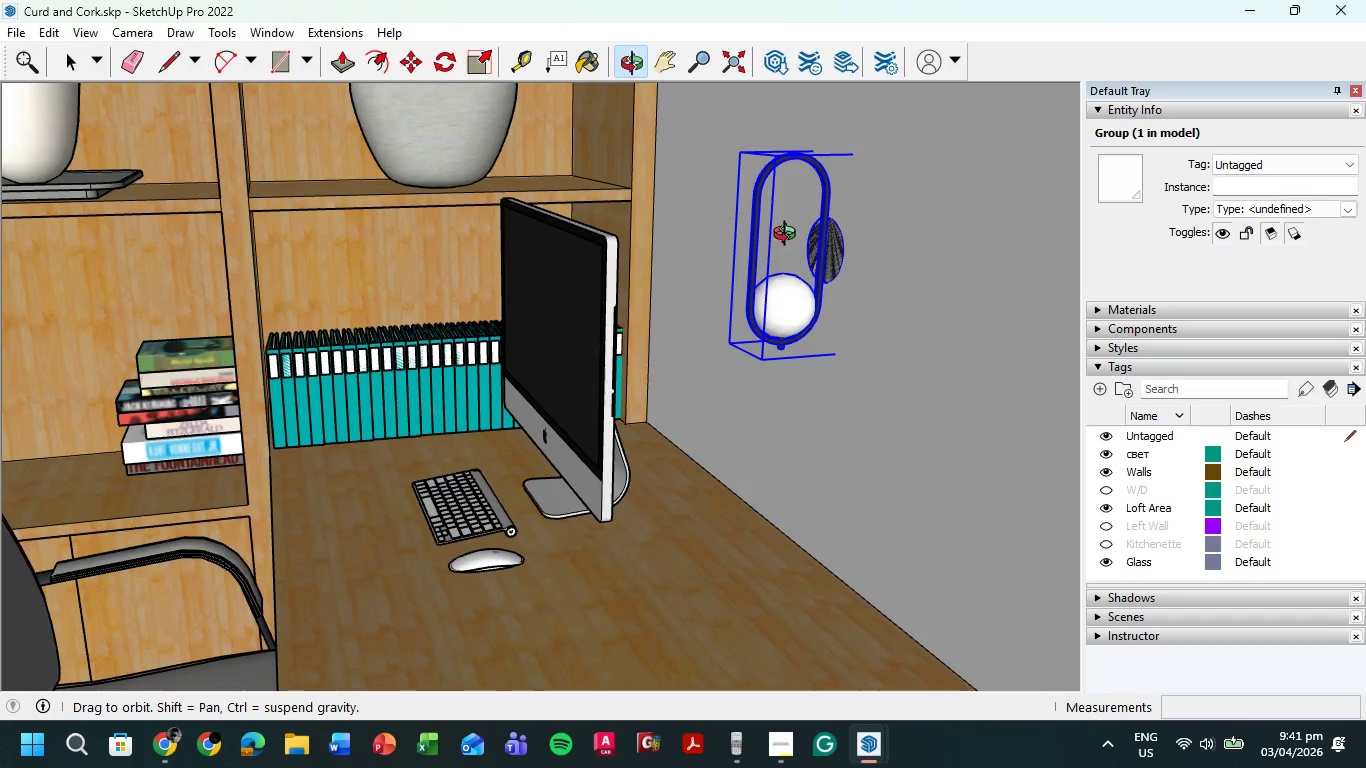 
left_click([808, 249])
 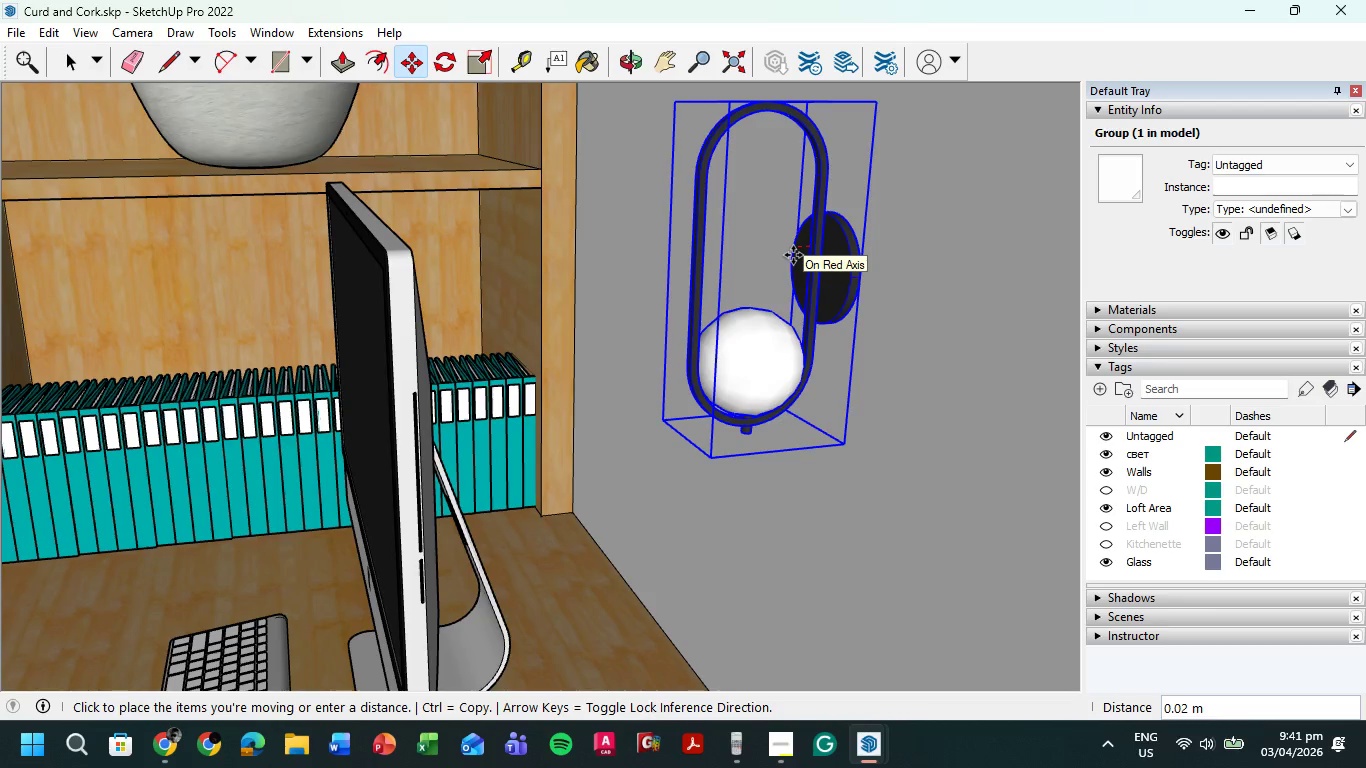 
scroll: coordinate [807, 226], scroll_direction: up, amount: 5.0
 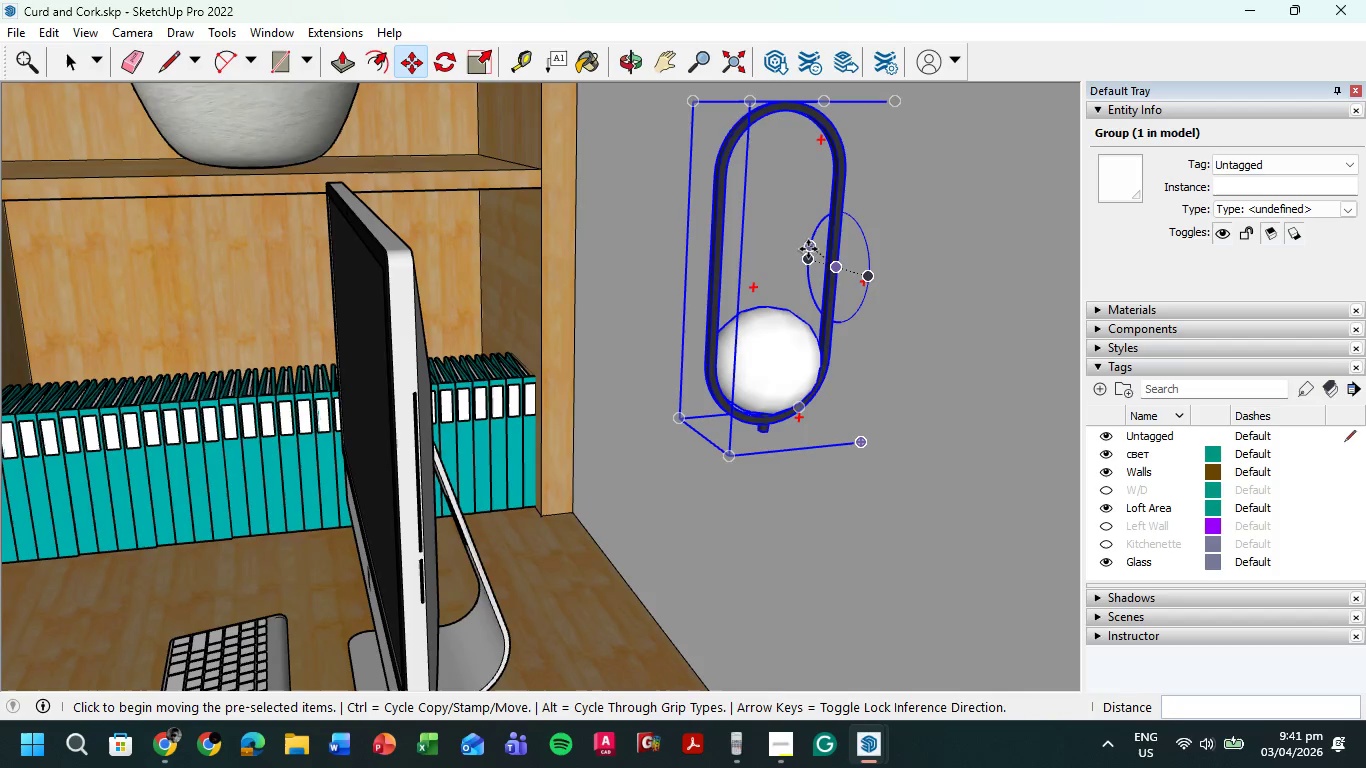 
left_click([793, 255])
 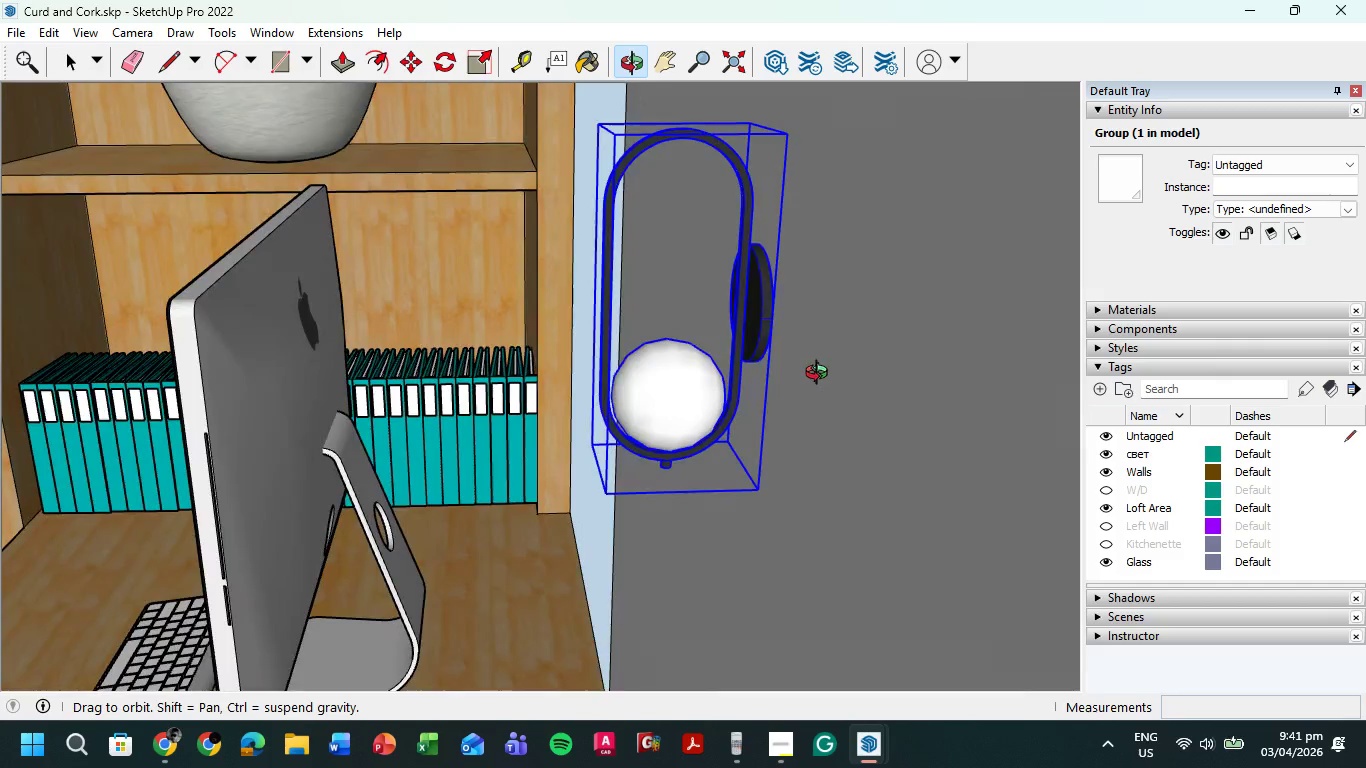 
wait(5.39)
 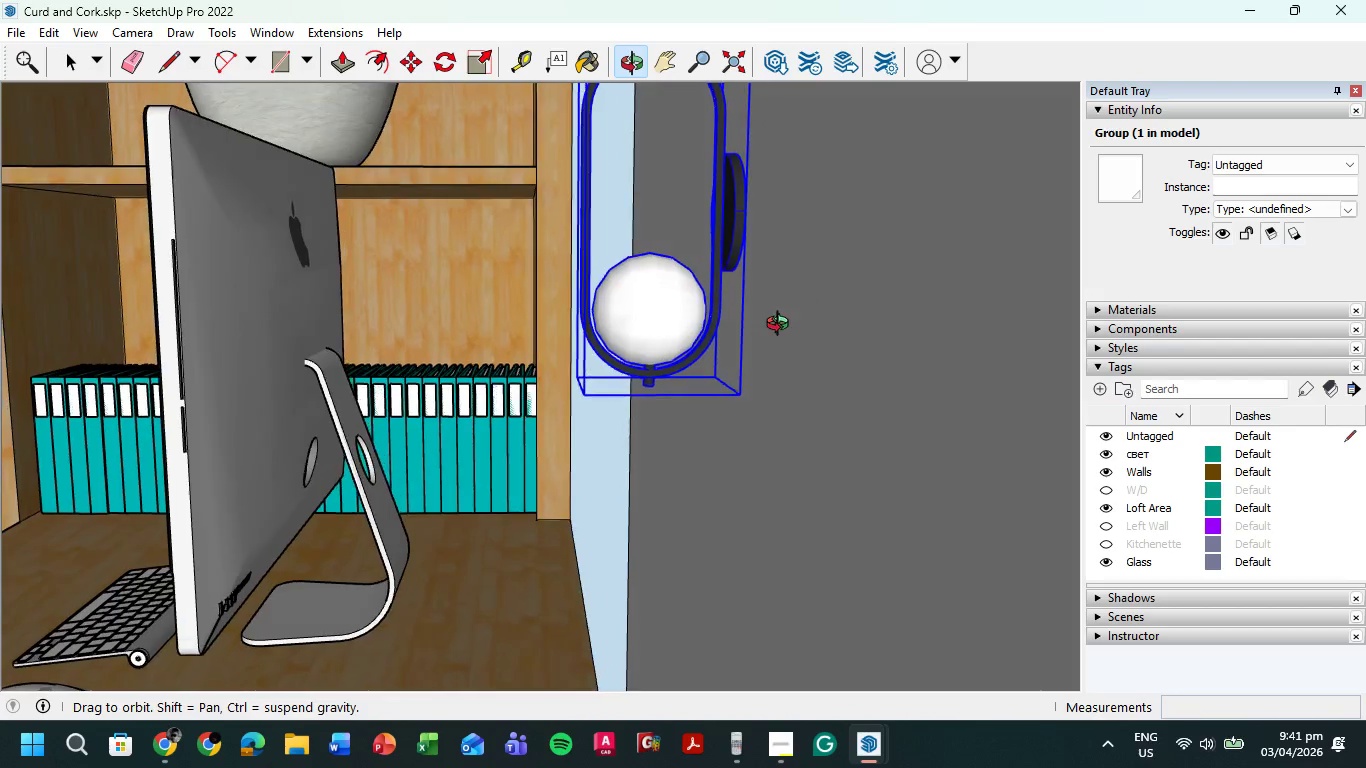 
scroll: coordinate [850, 288], scroll_direction: down, amount: 18.0
 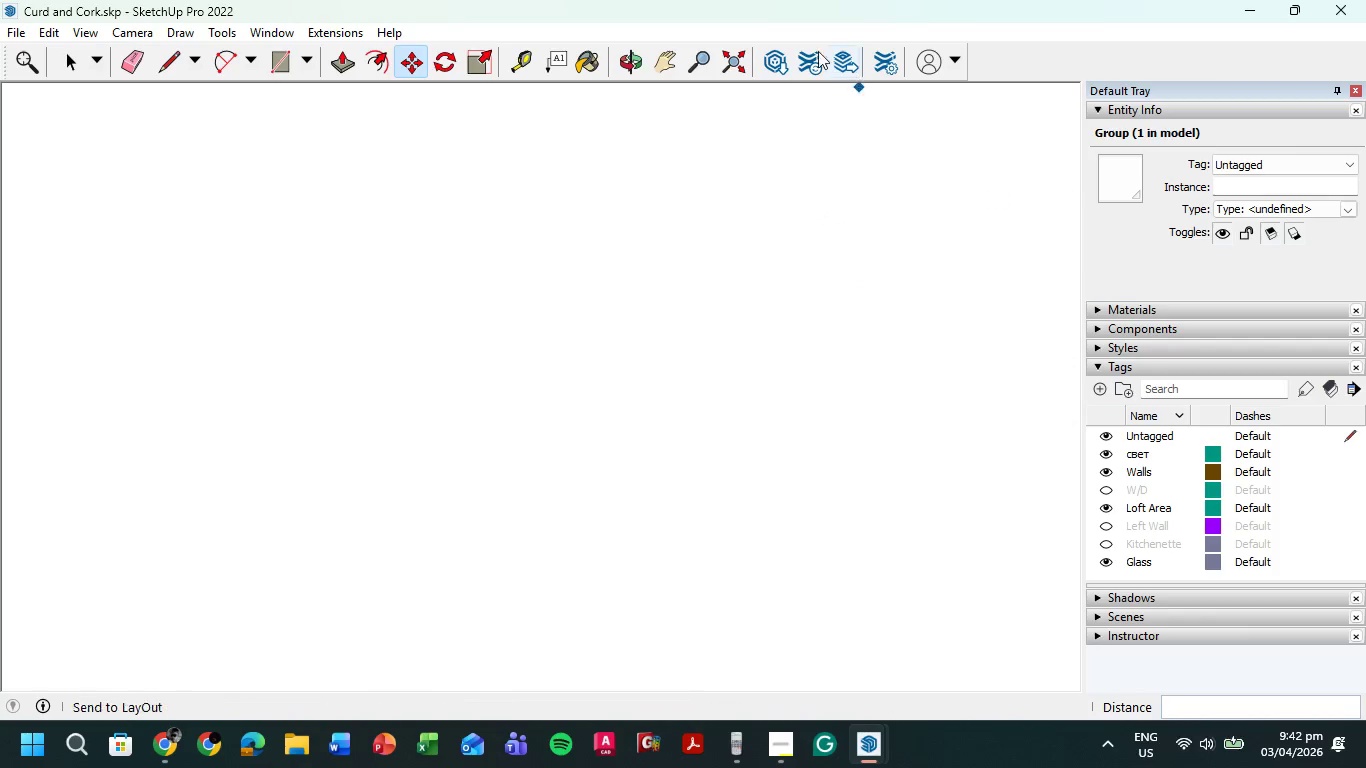 
left_click([730, 61])
 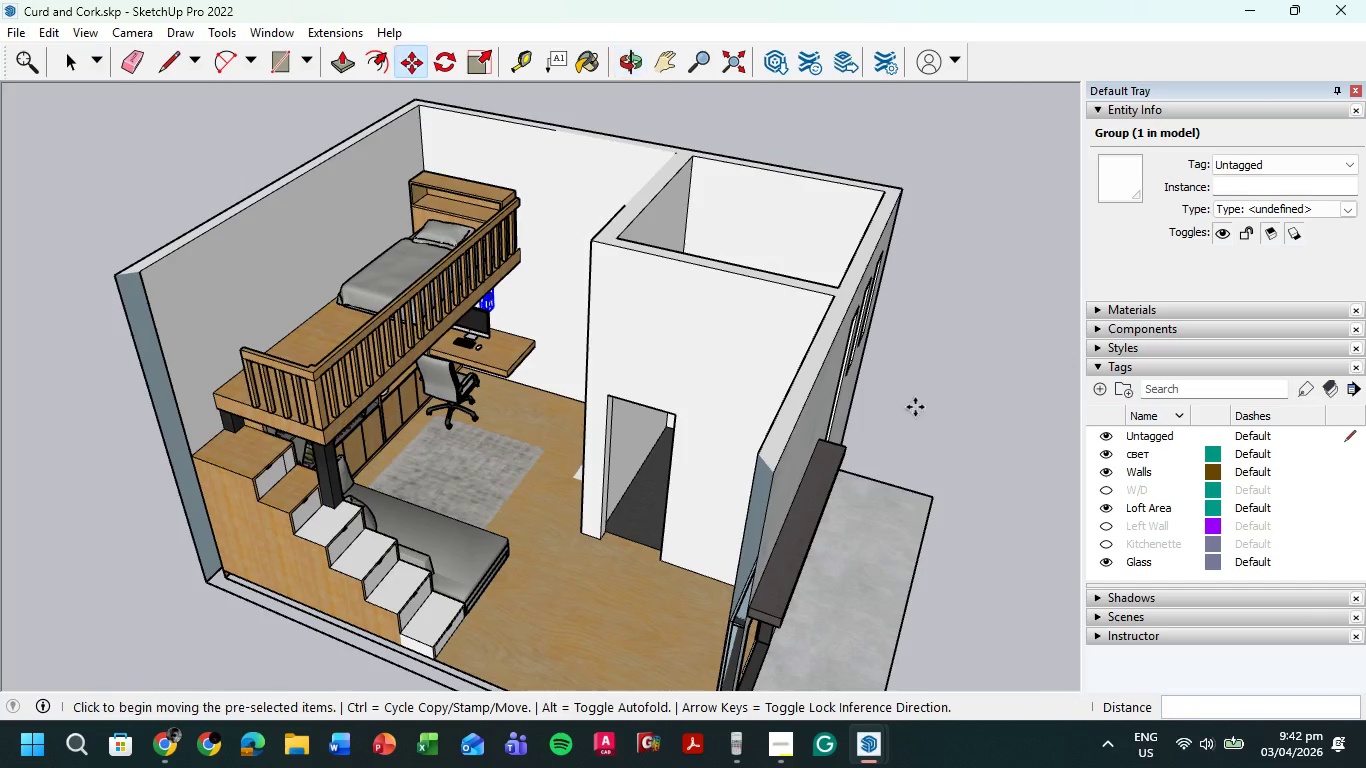 
scroll: coordinate [455, 304], scroll_direction: up, amount: 8.0
 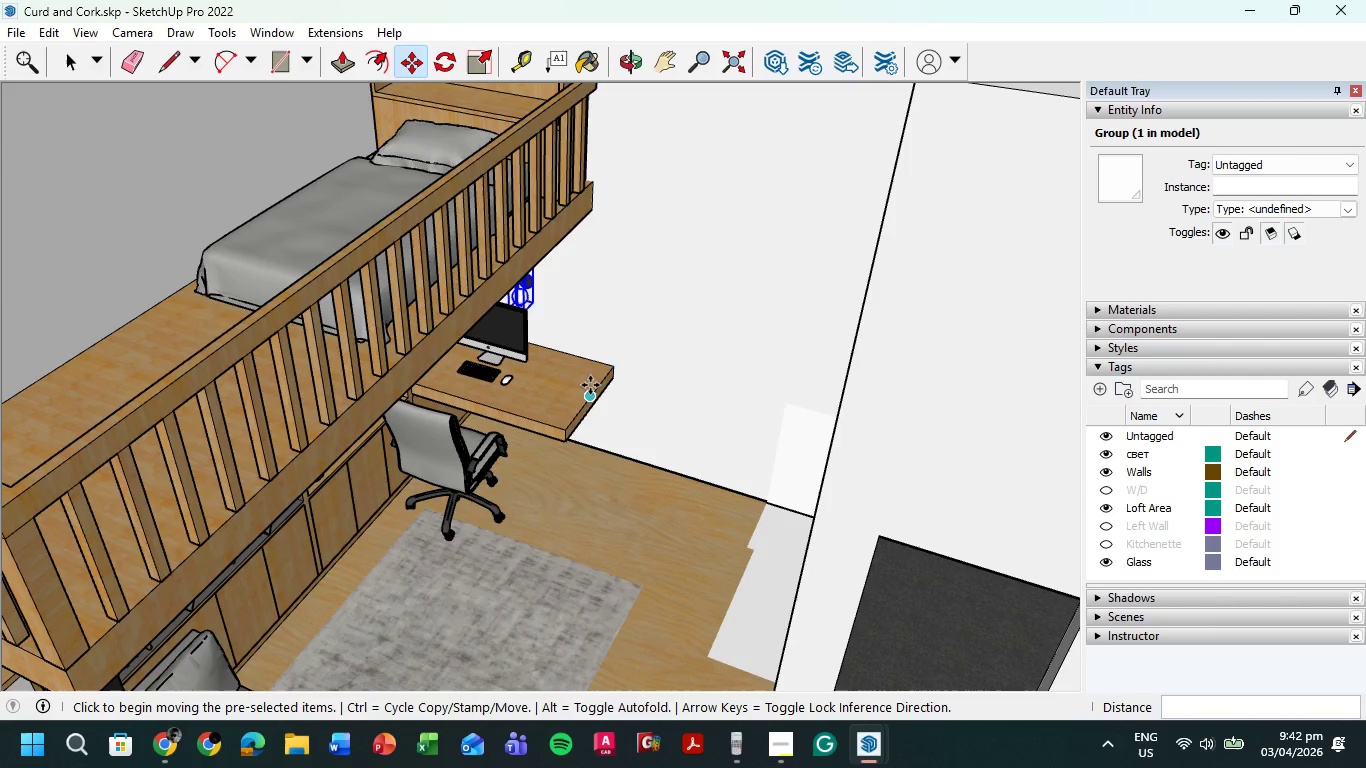 
hold_key(key=ShiftLeft, duration=0.34)
 